 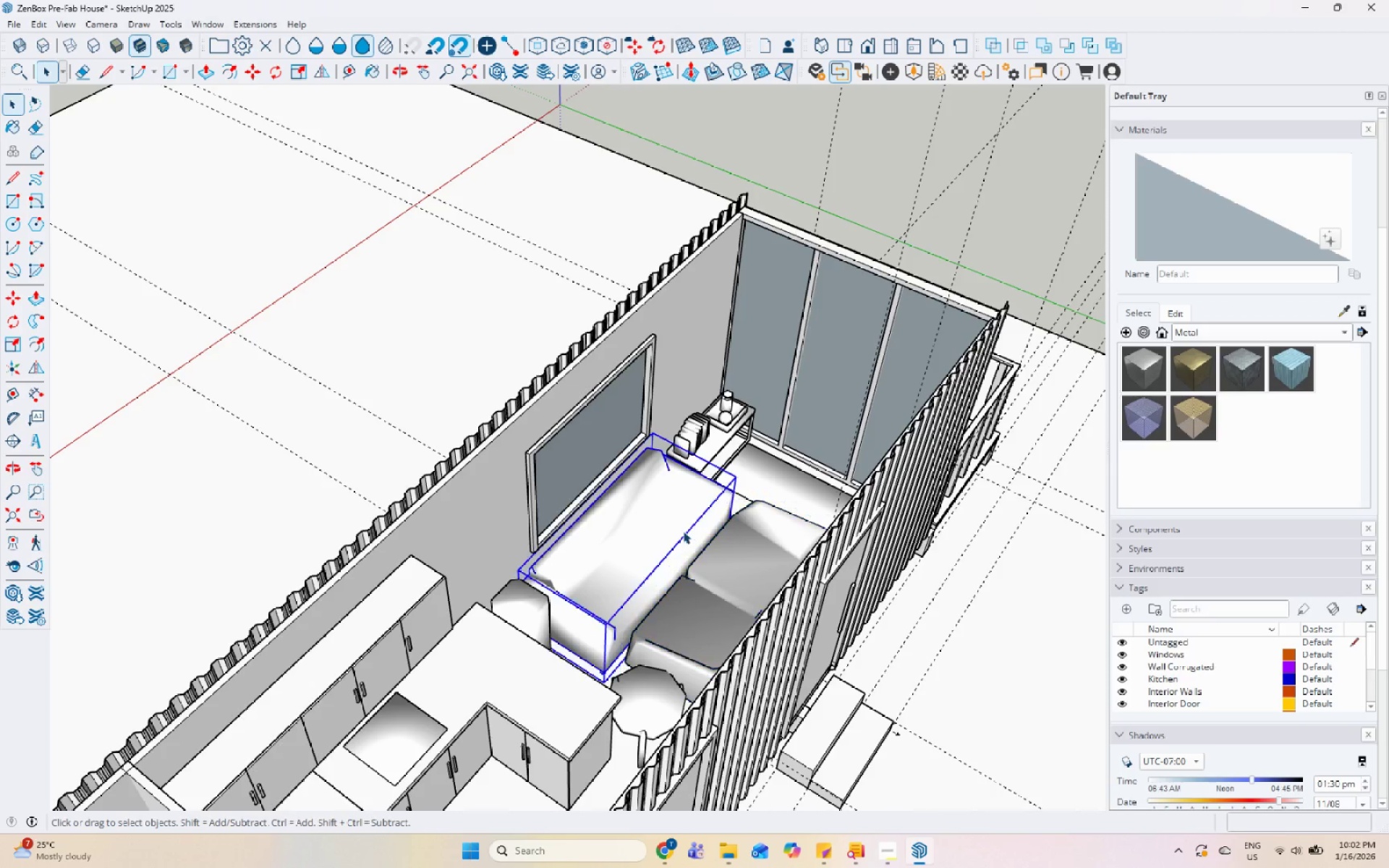 
right_click([683, 531])
 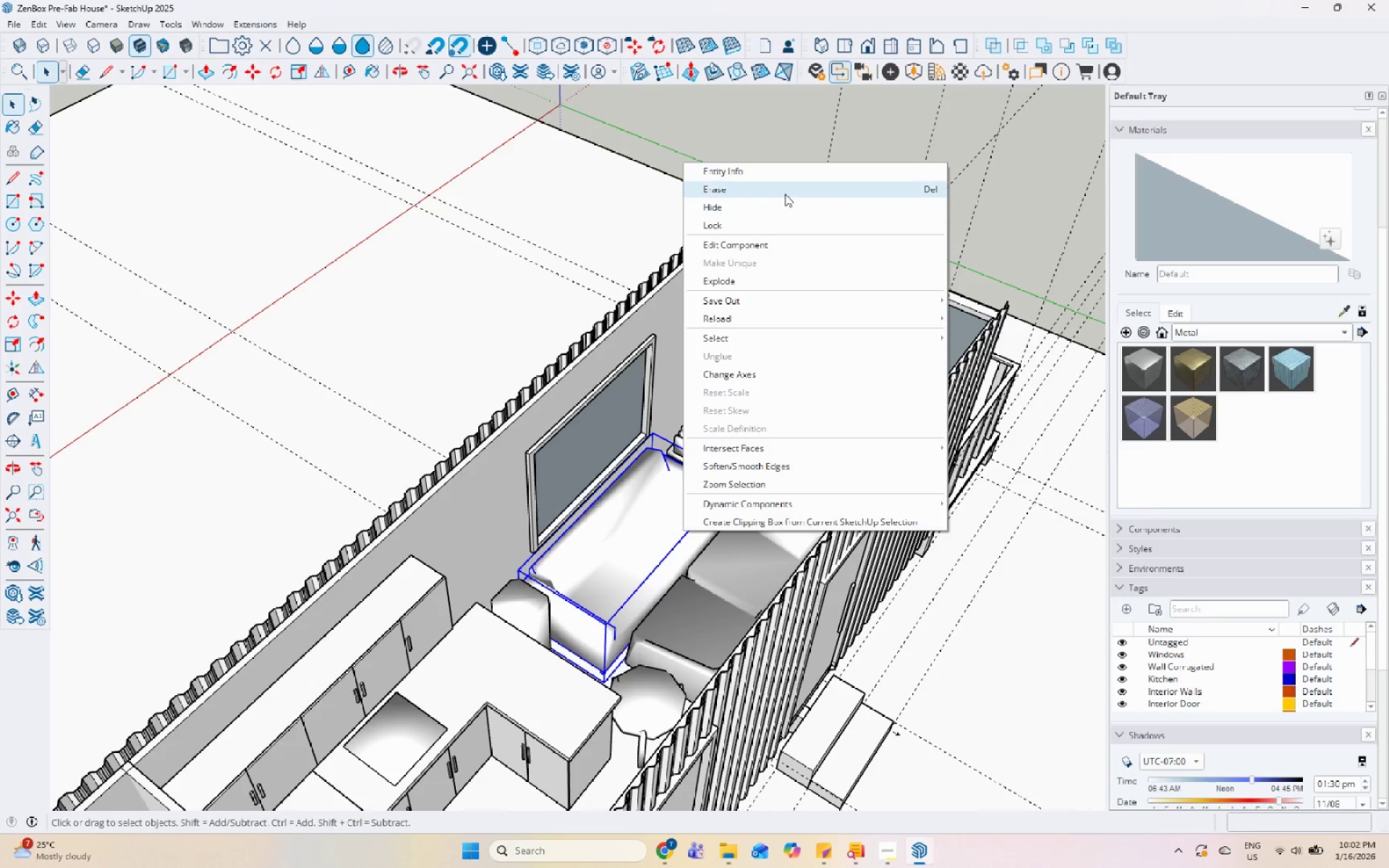 
left_click([786, 192])
 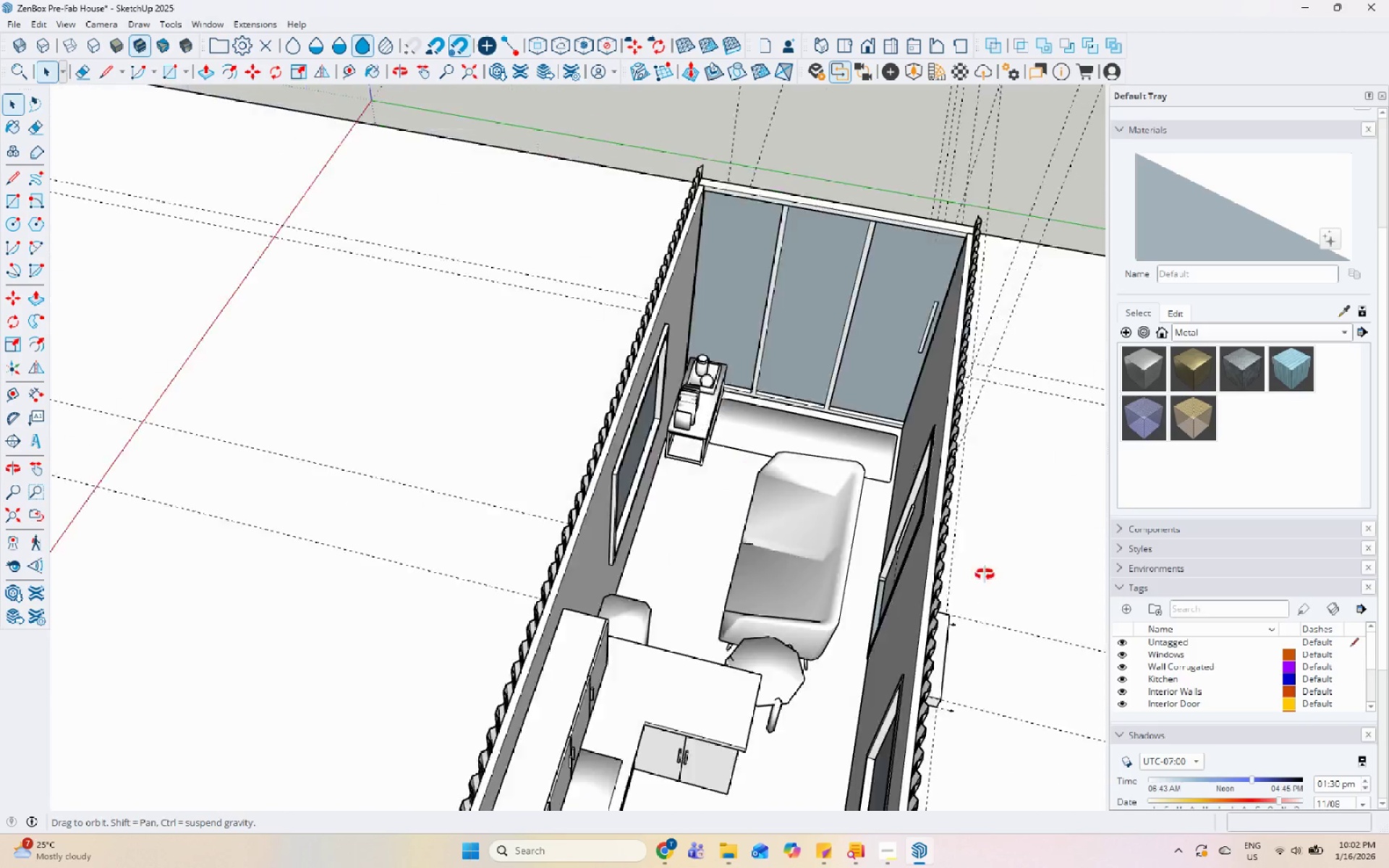 
left_click([828, 524])
 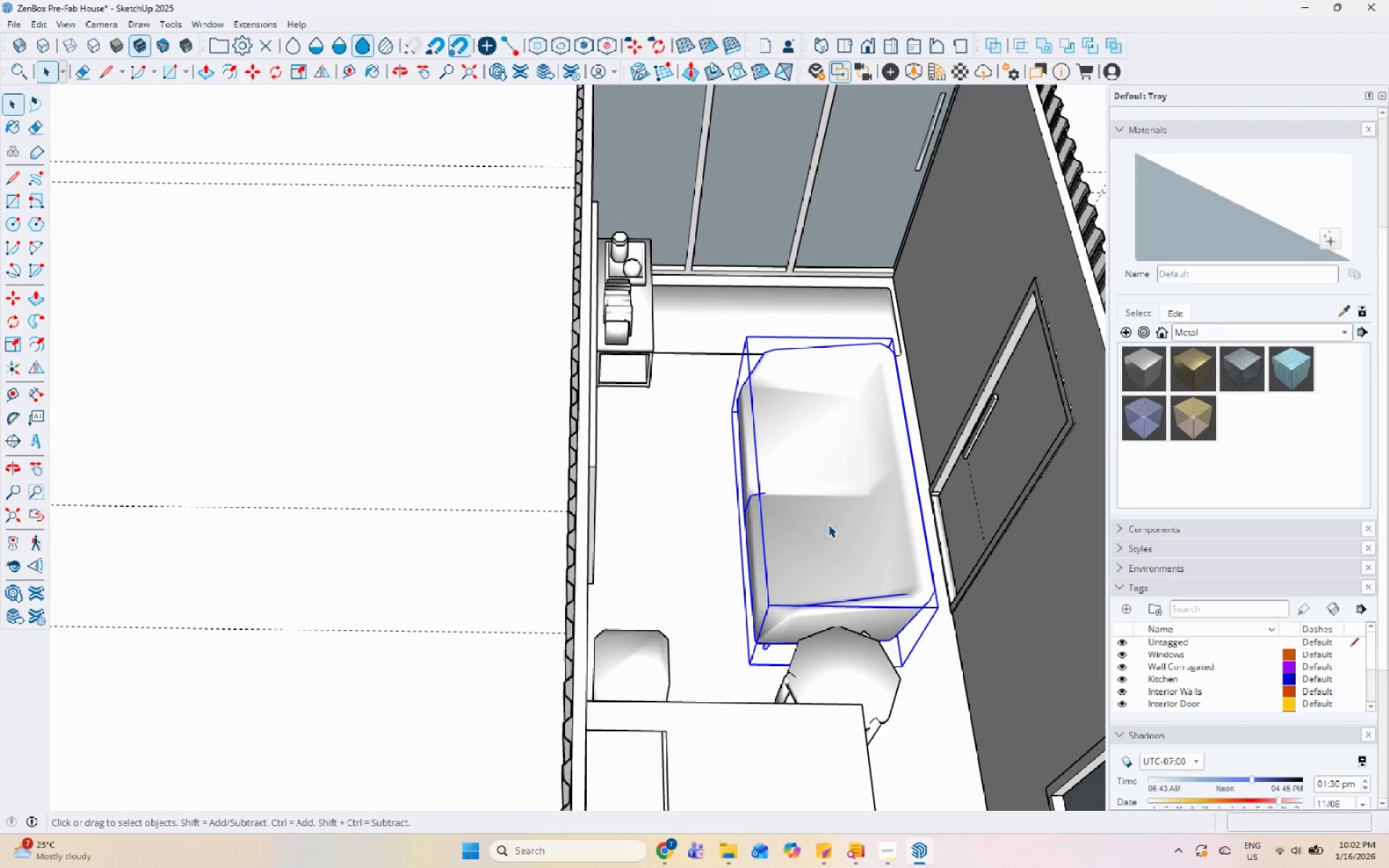 
scroll: coordinate [828, 524], scroll_direction: up, amount: 6.0
 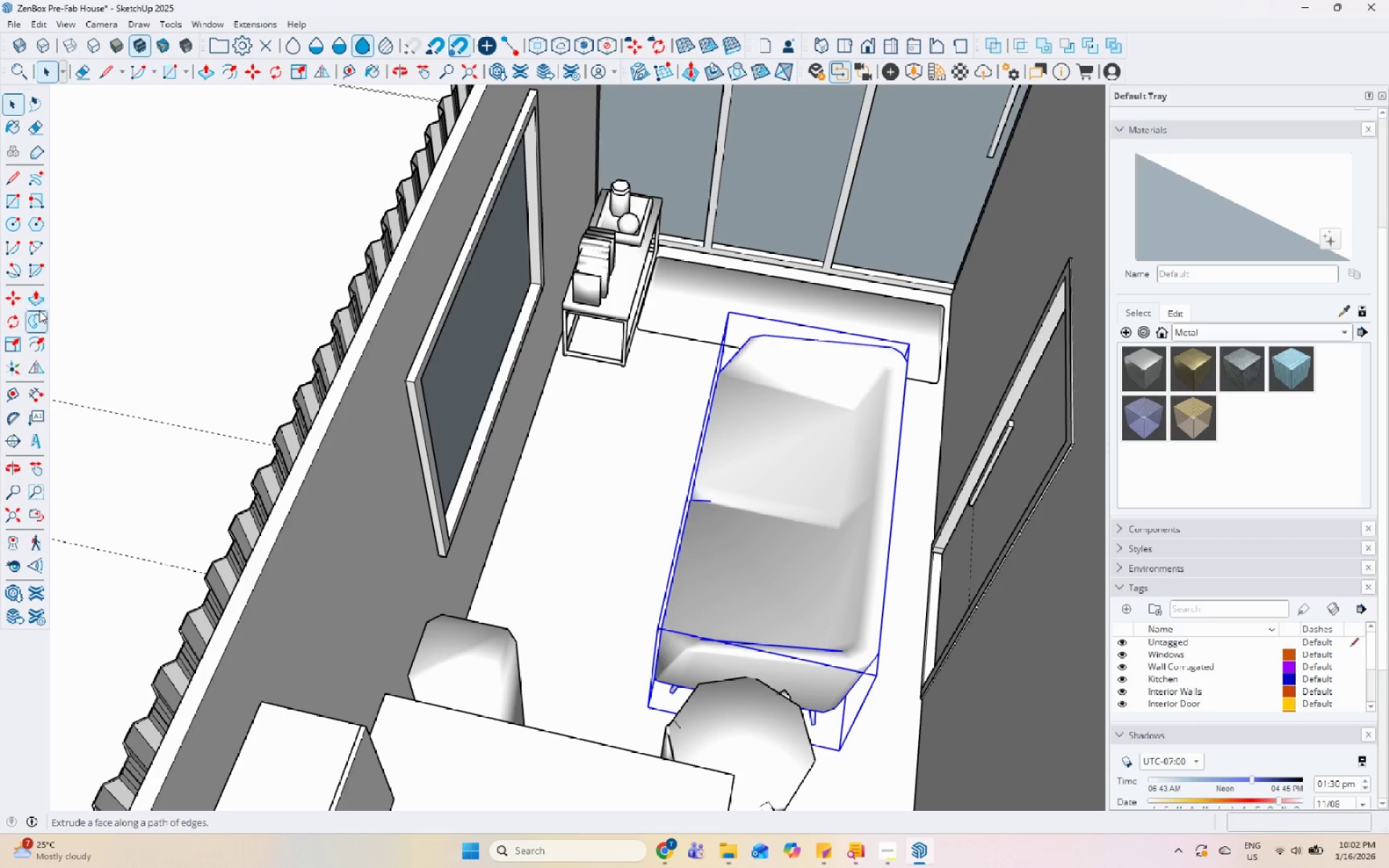 
left_click([38, 361])
 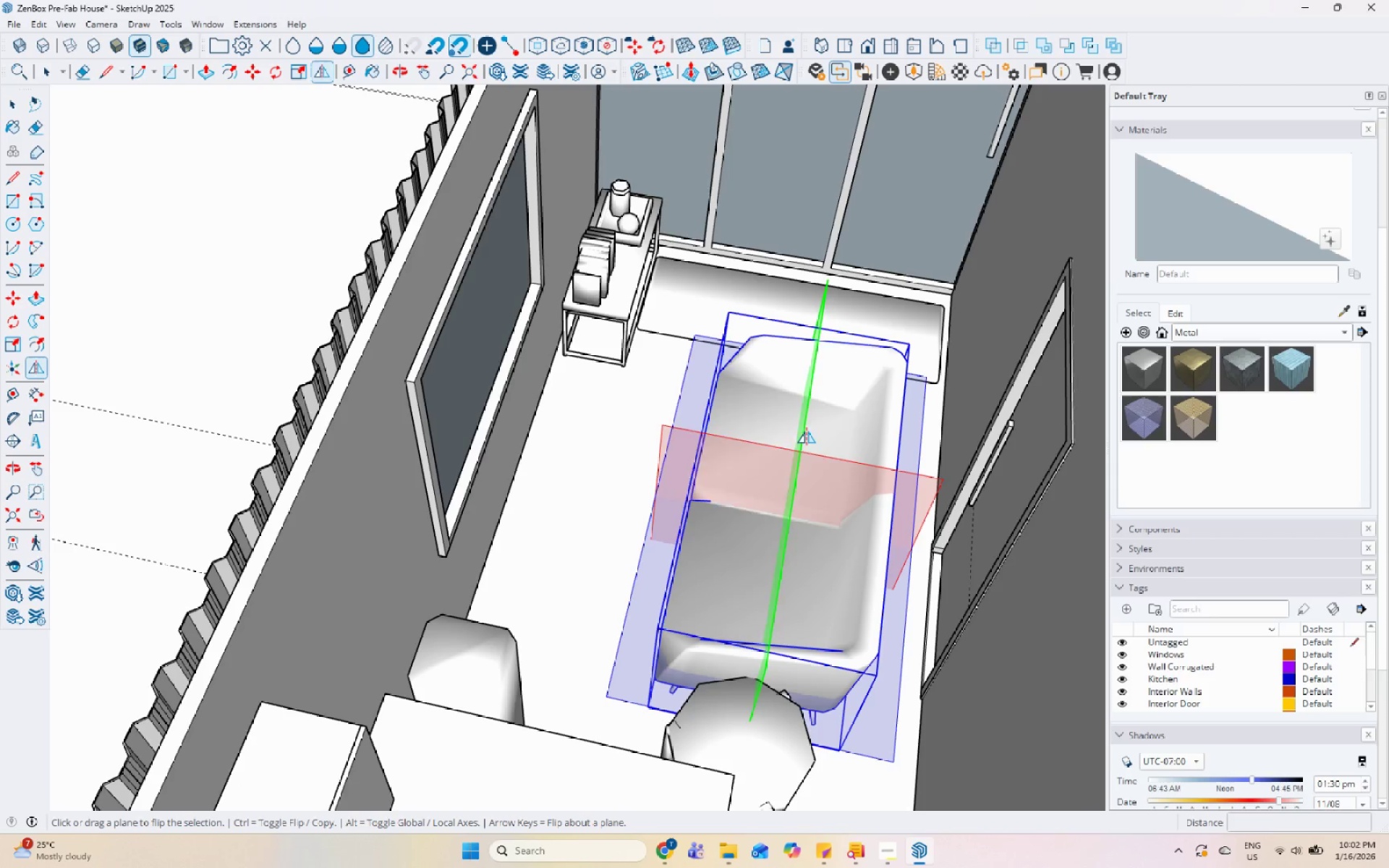 
left_click([804, 430])
 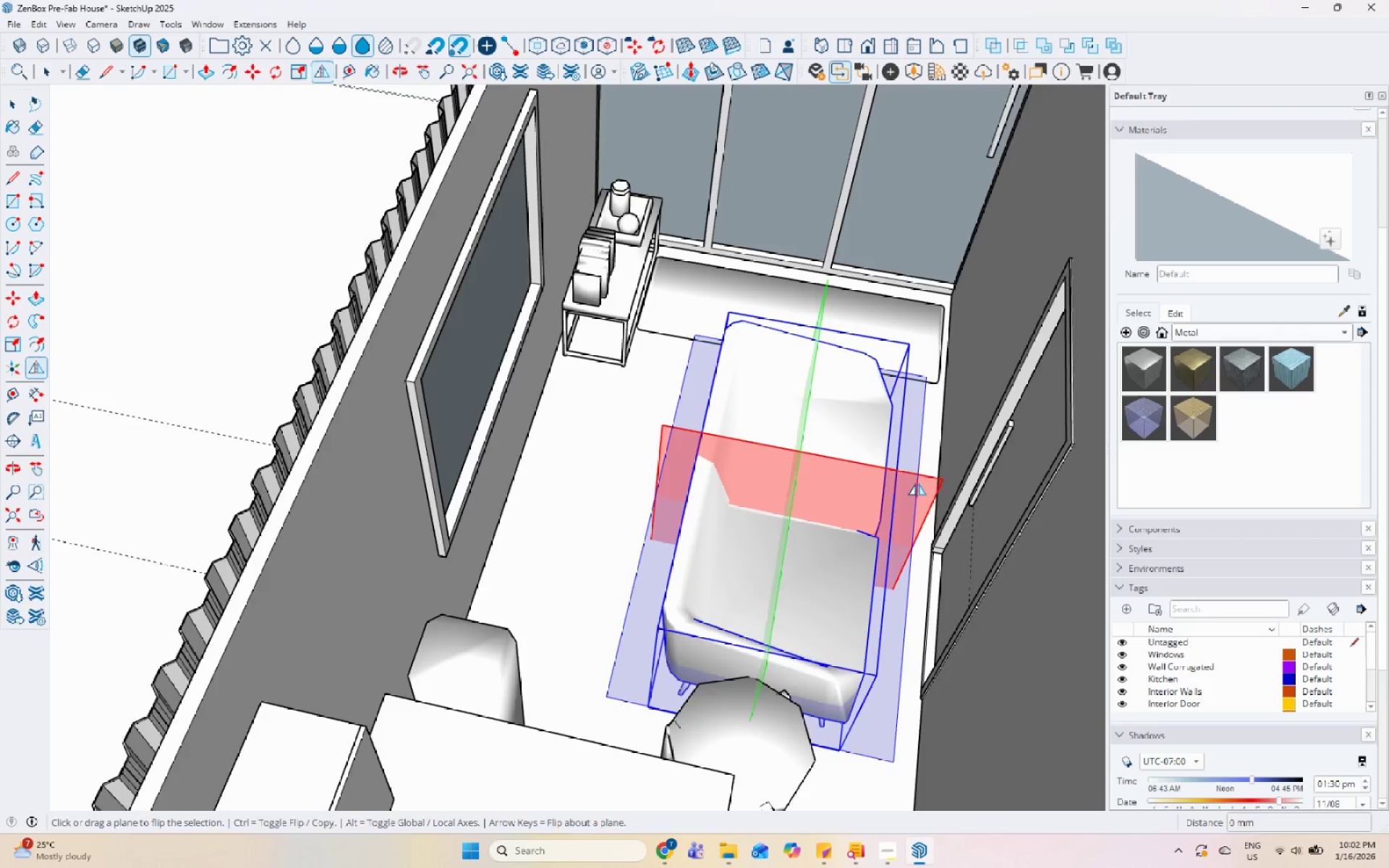 
key(Space)
 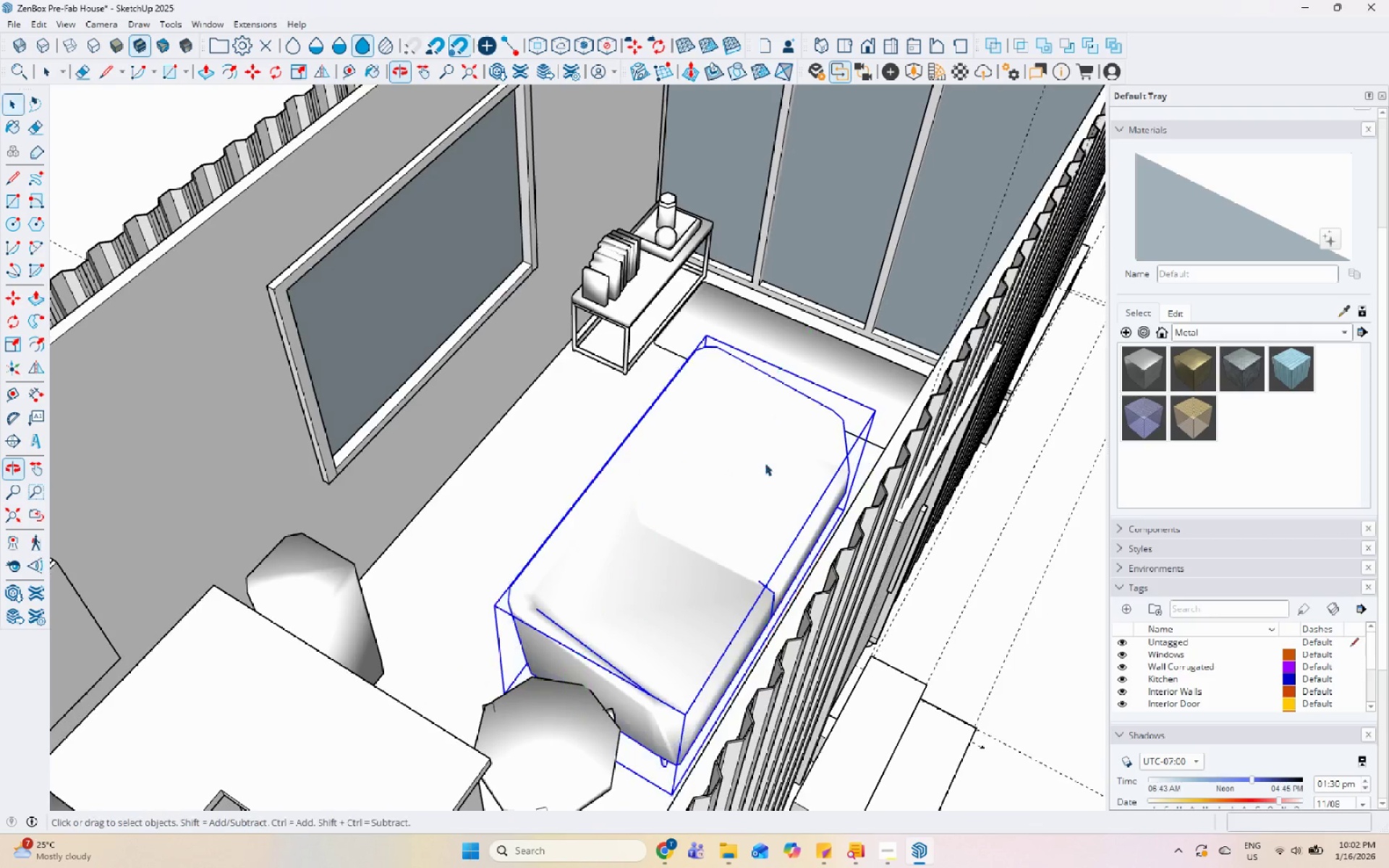 
key(Escape)
 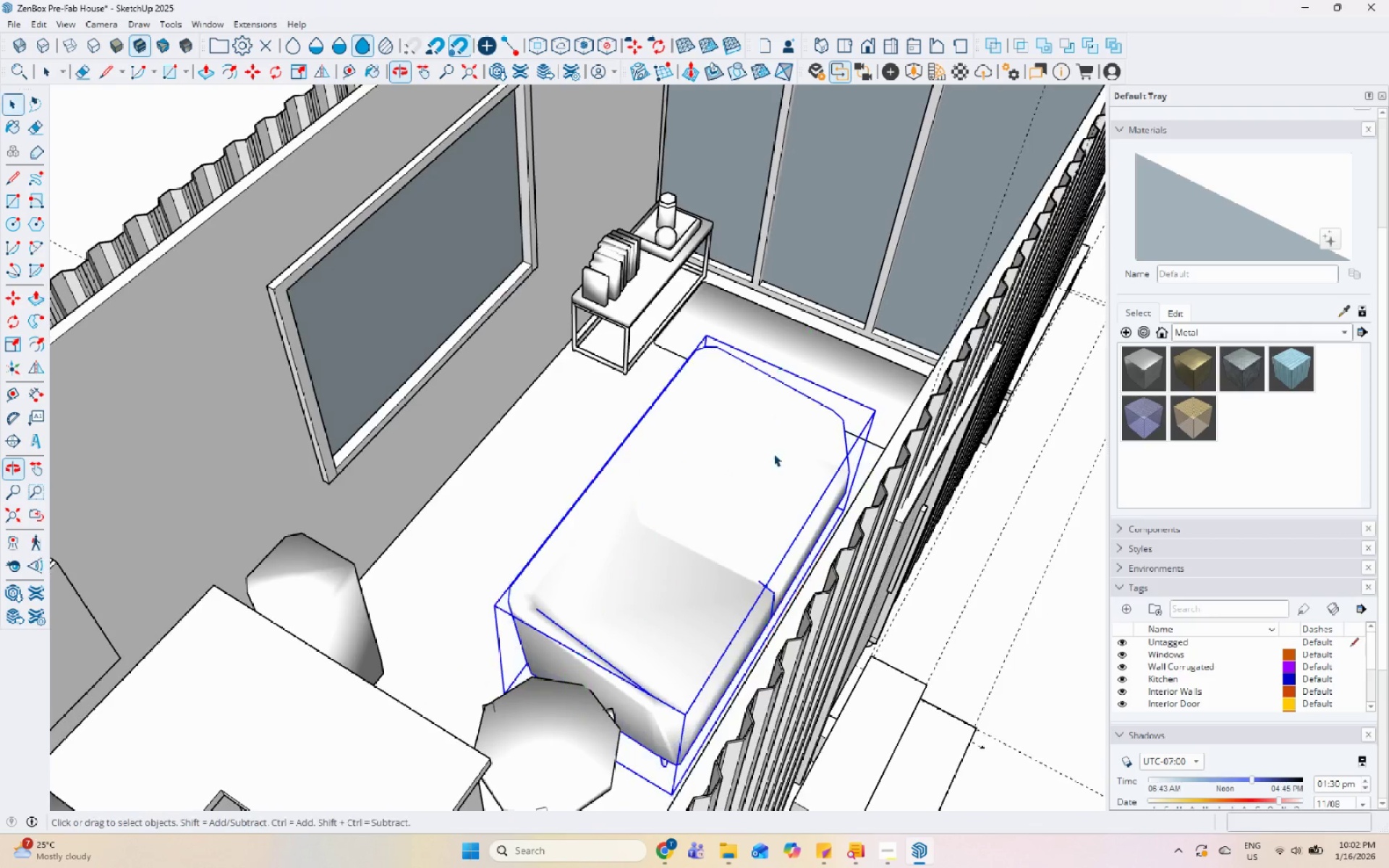 
scroll: coordinate [688, 601], scroll_direction: down, amount: 2.0
 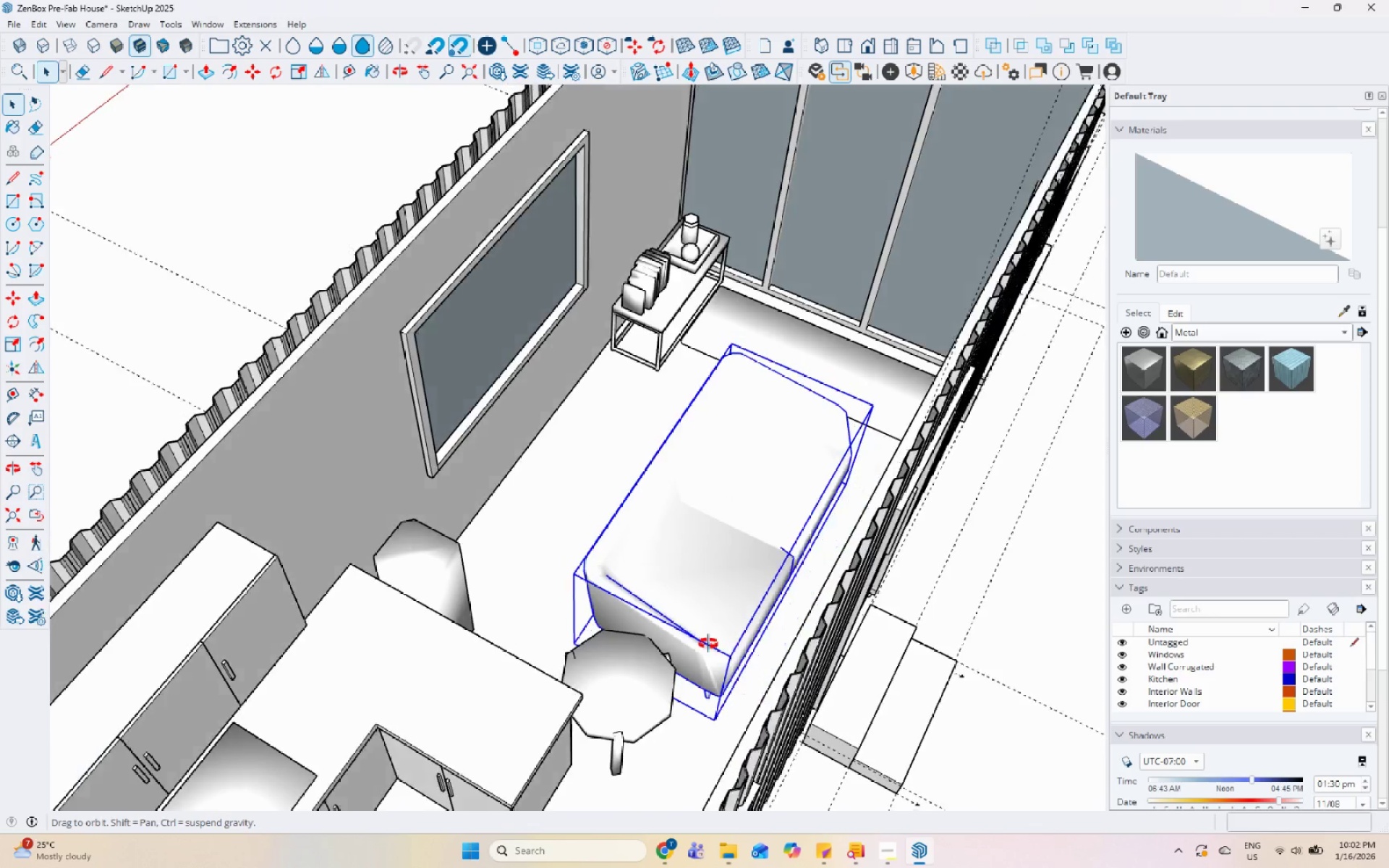 
key(M)
 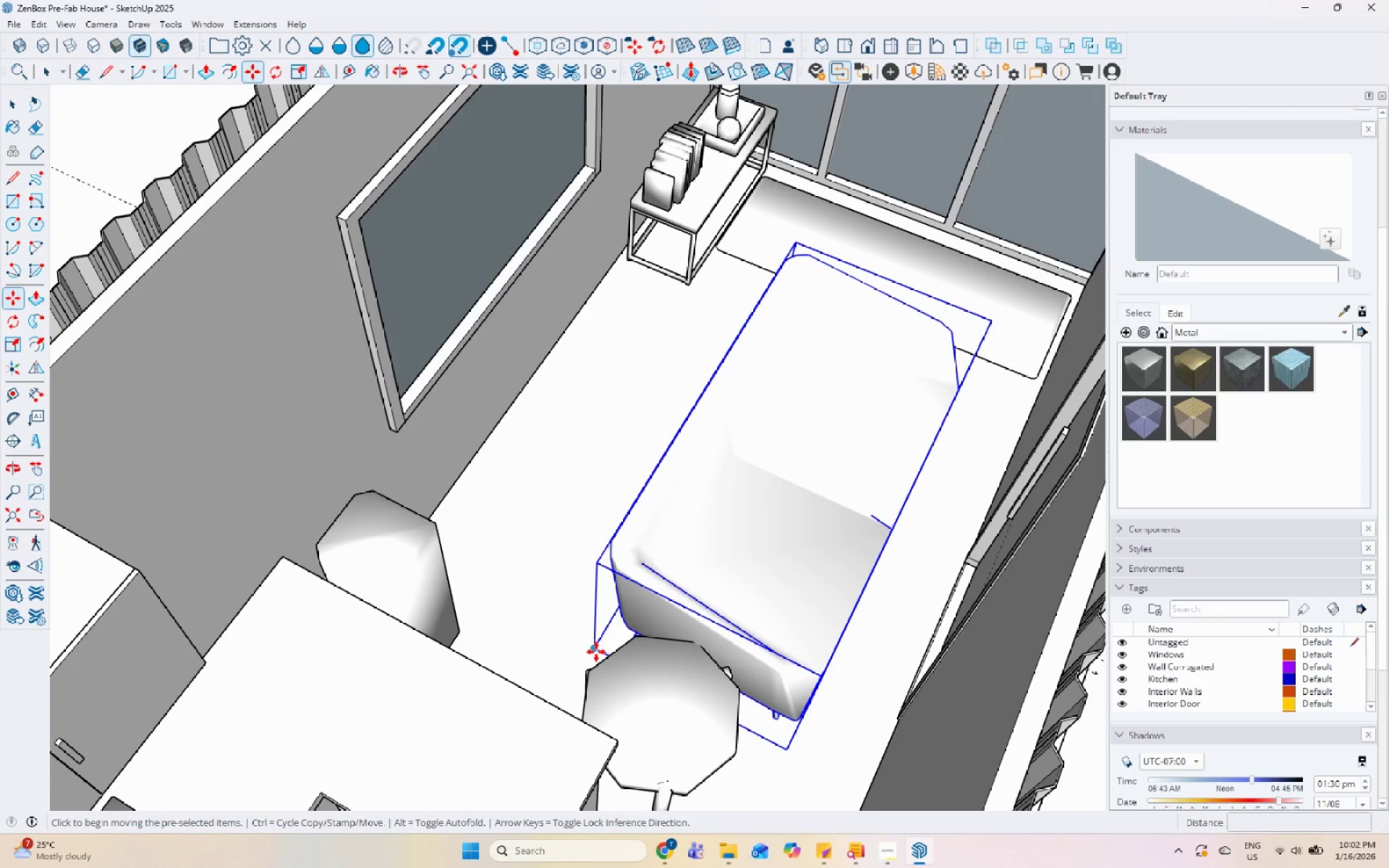 
scroll: coordinate [525, 673], scroll_direction: up, amount: 3.0
 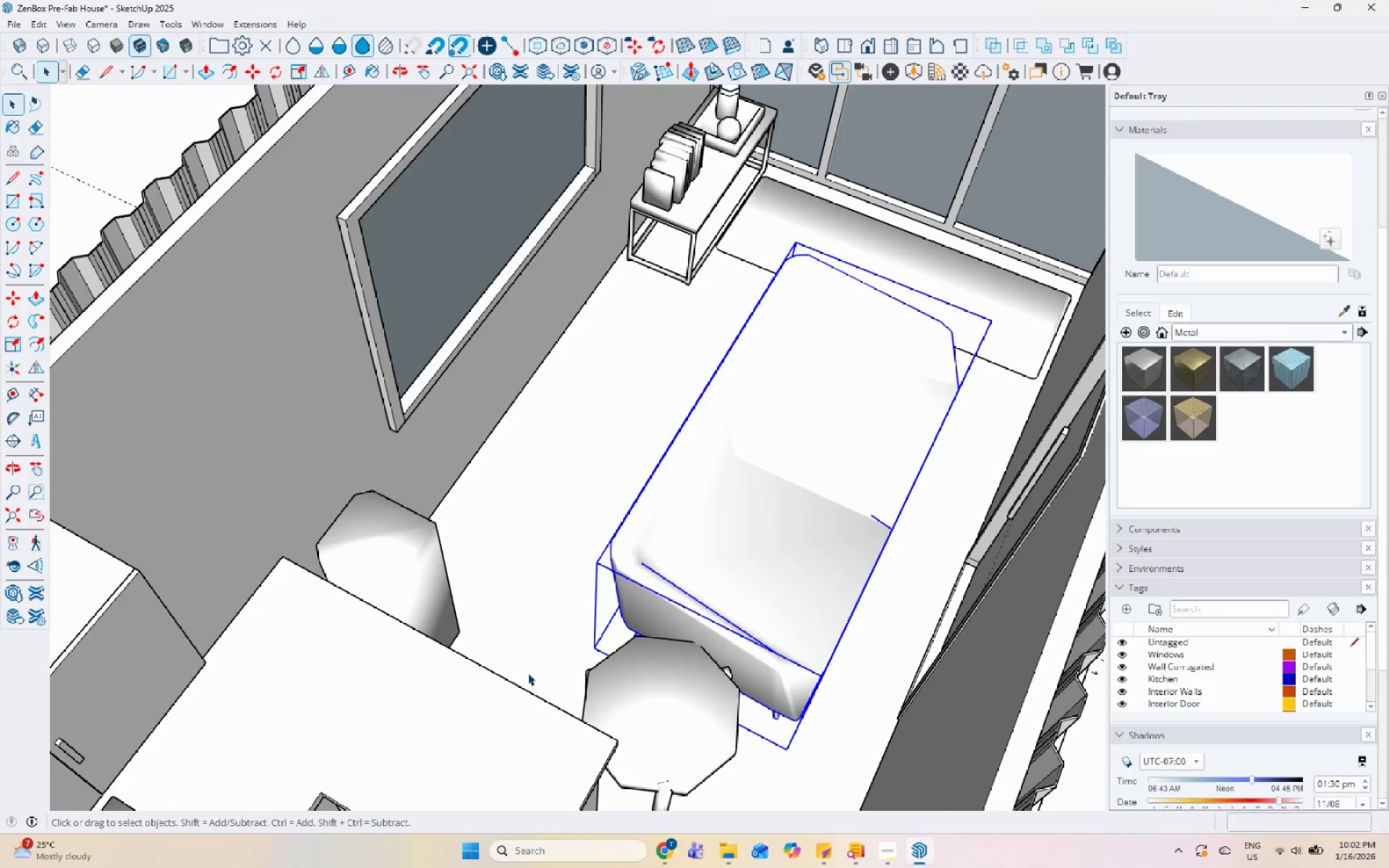 
left_click_drag(start_coordinate=[596, 652], to_coordinate=[590, 652])
 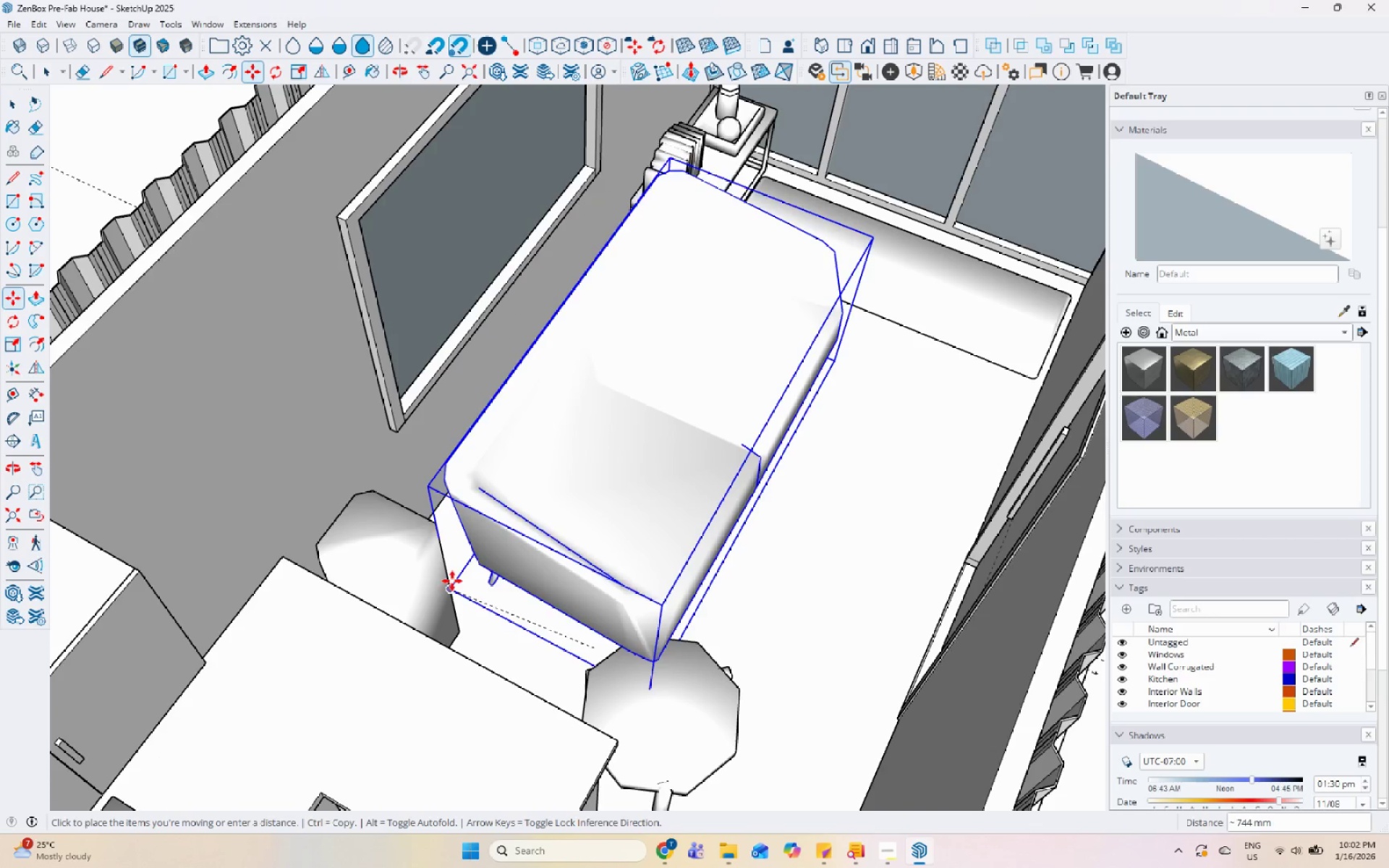 
left_click([466, 588])
 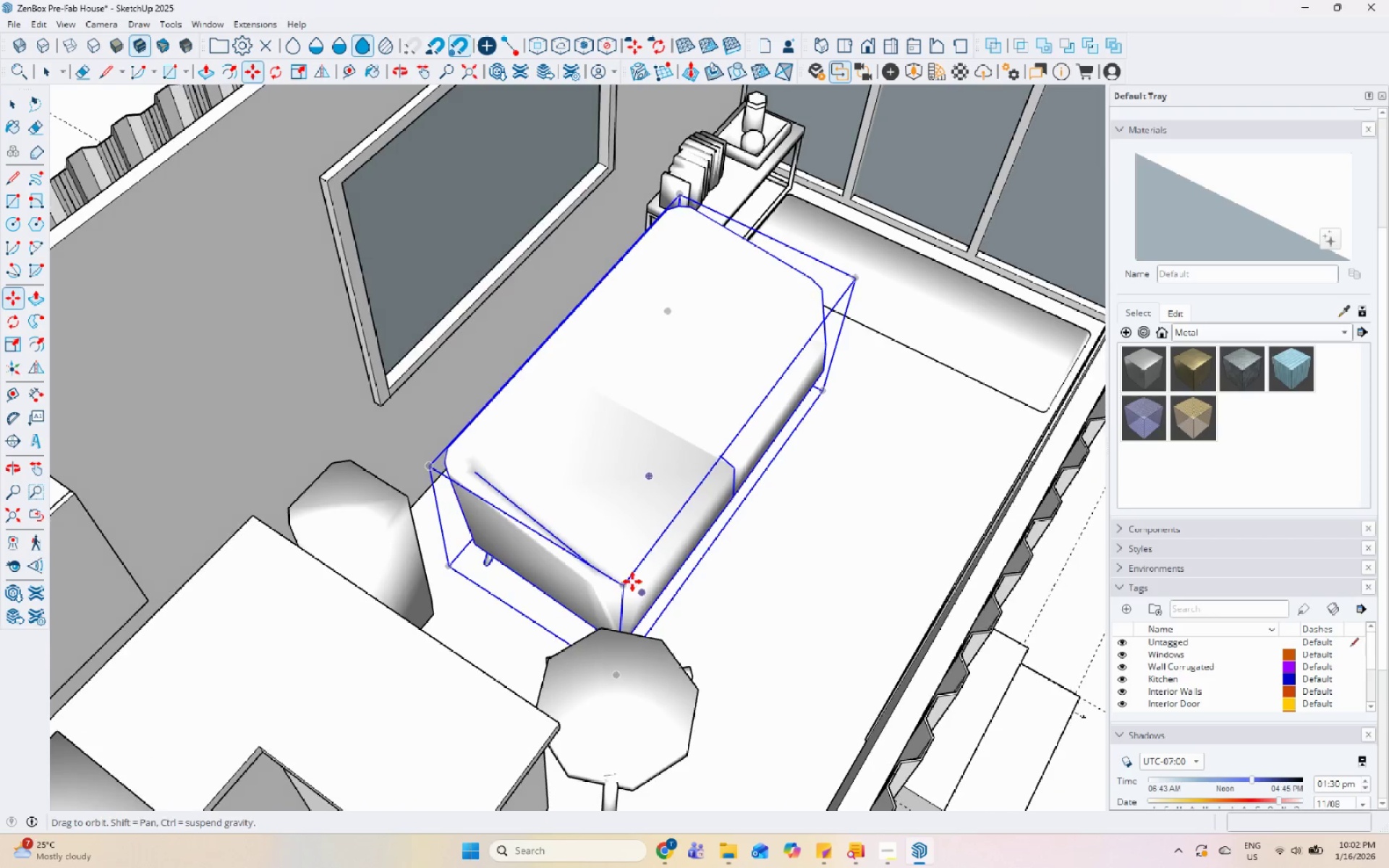 
left_click([744, 567])
 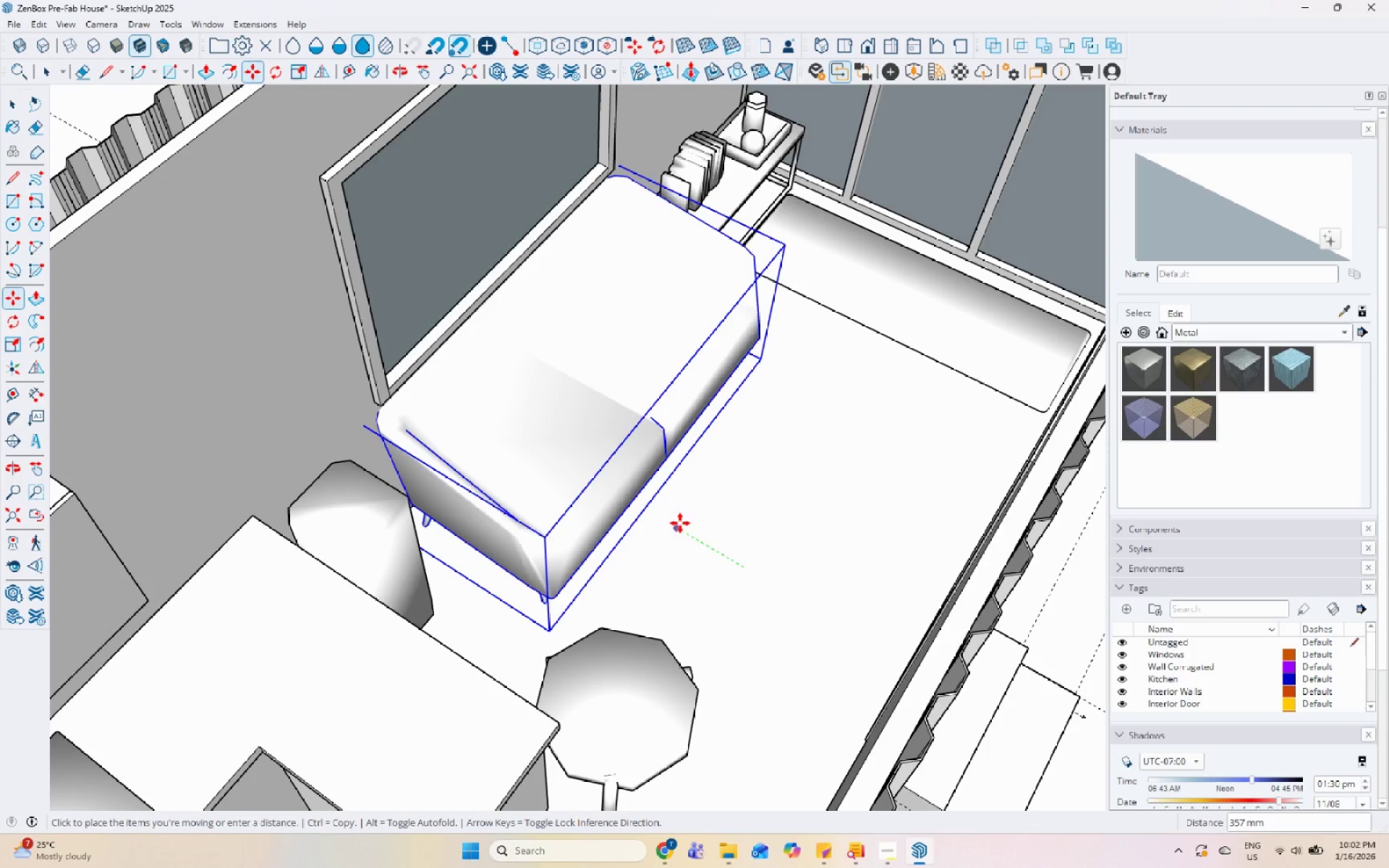 
left_click([687, 527])
 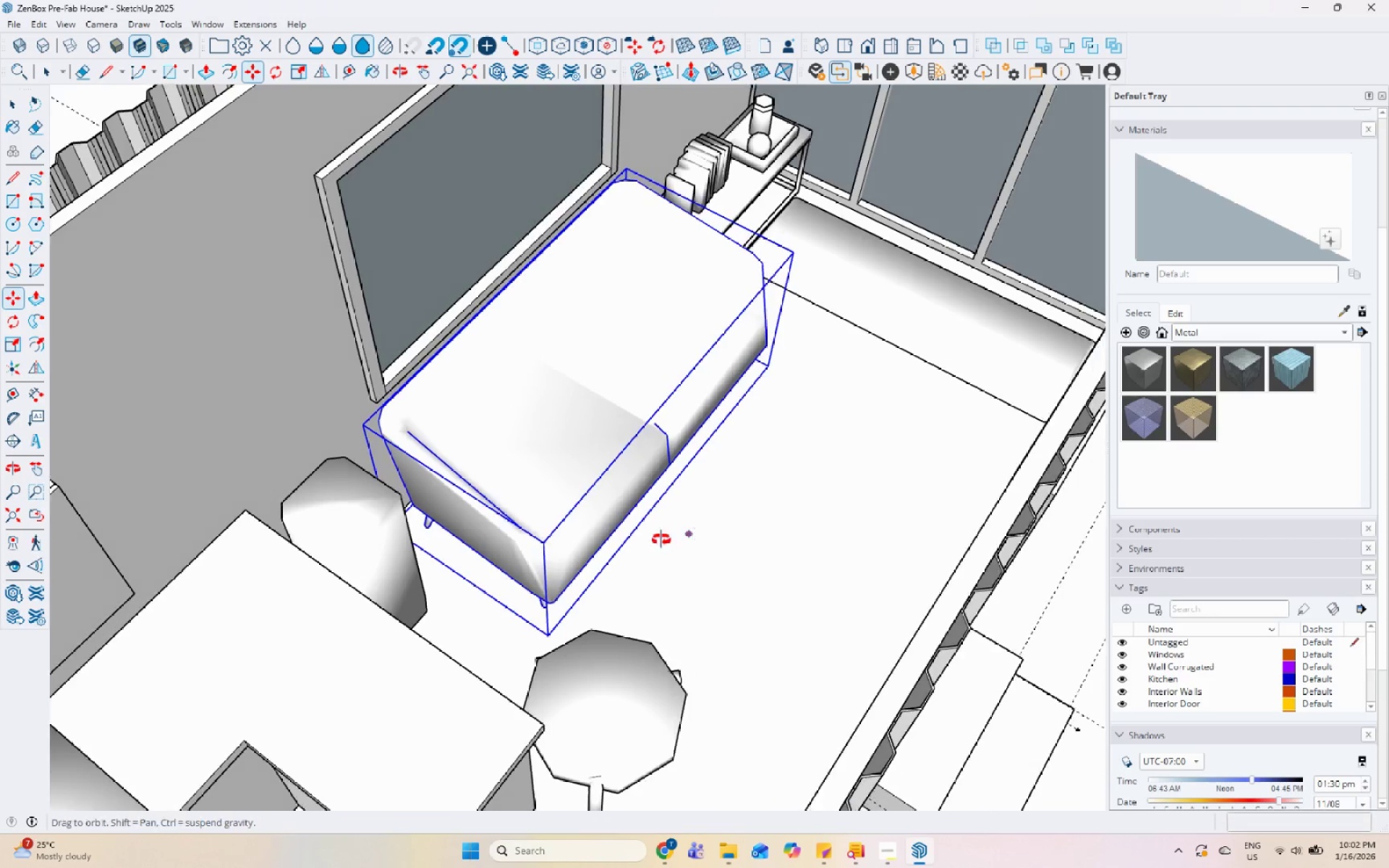 
key(Space)
 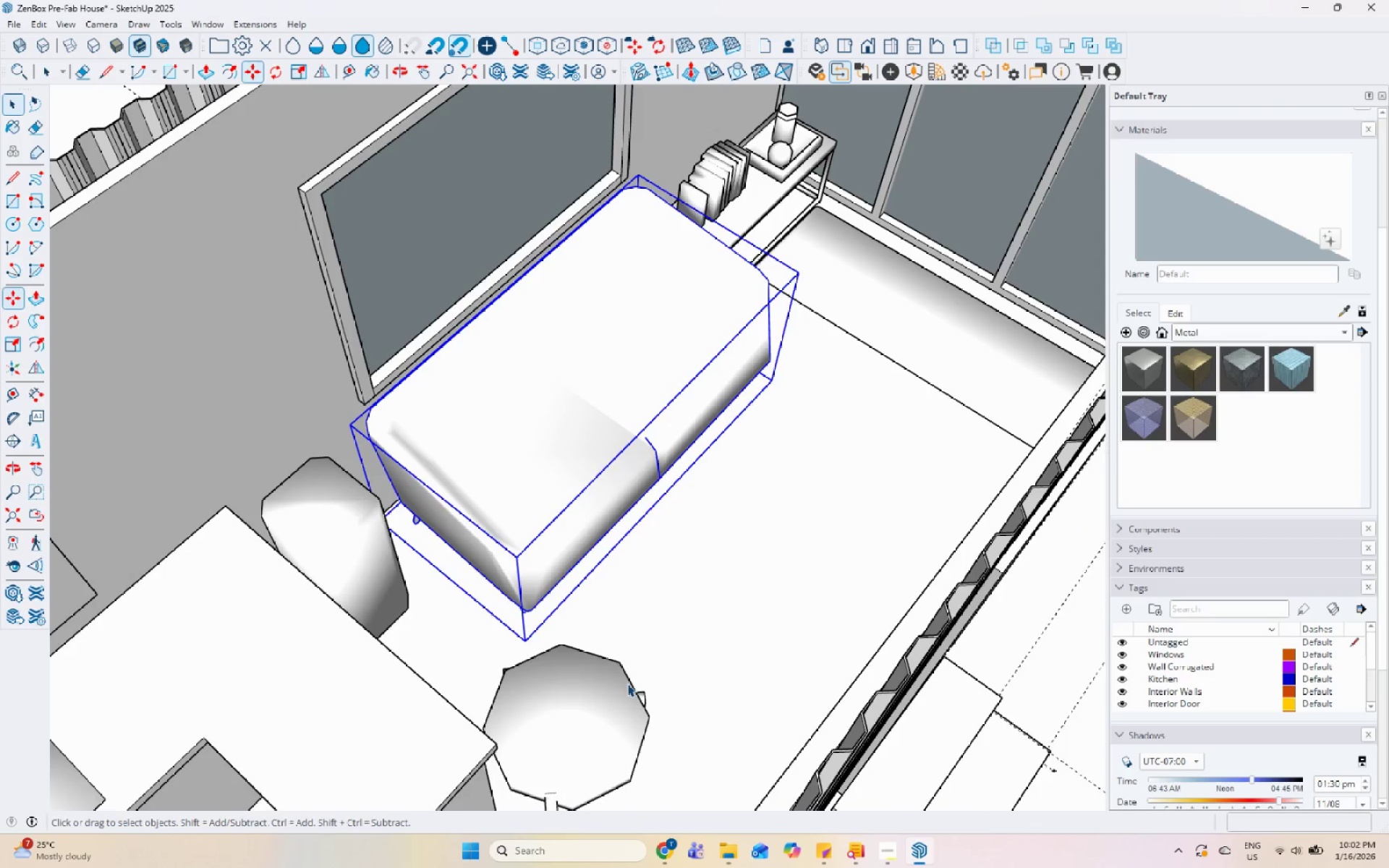 
left_click([625, 686])
 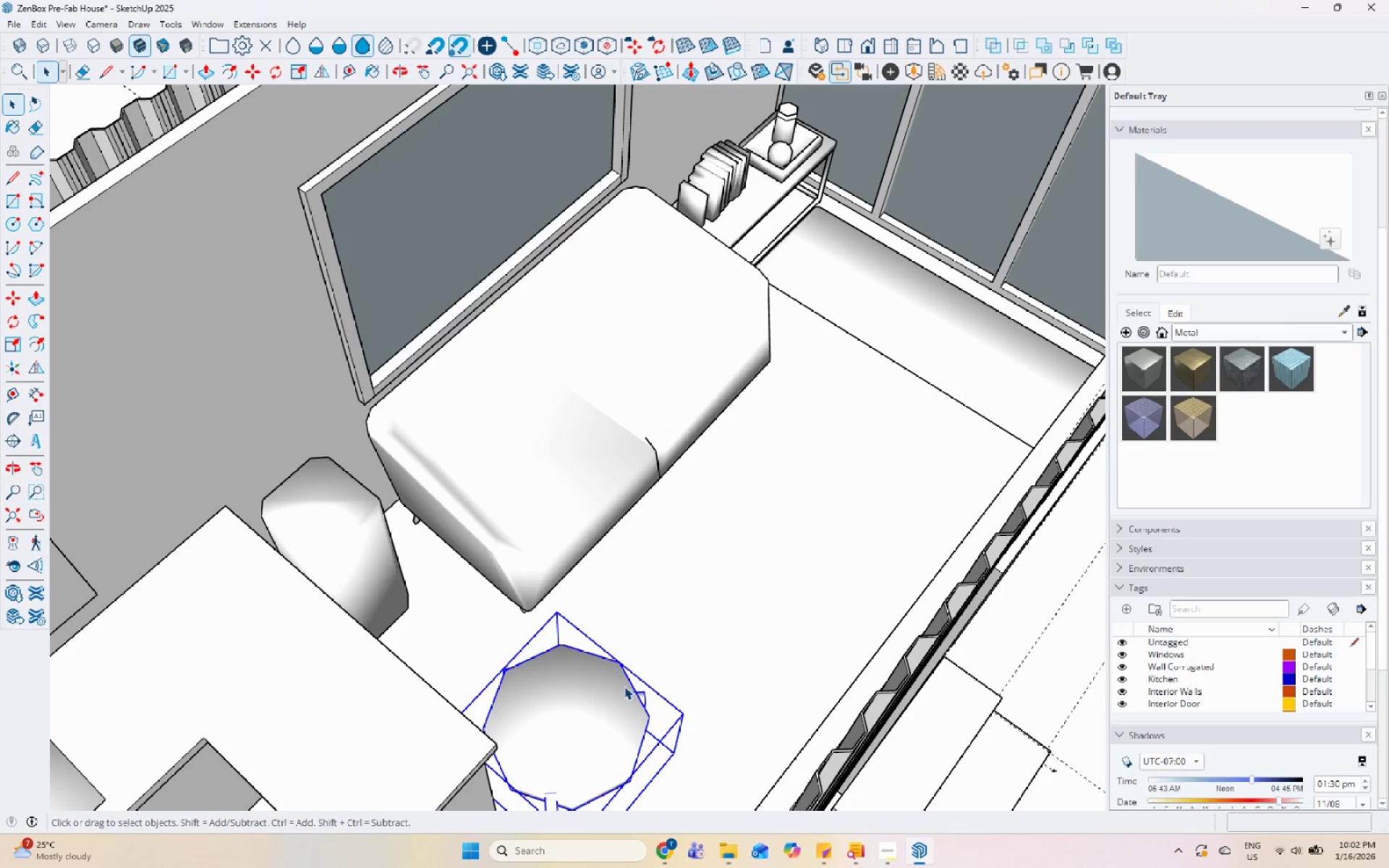 
key(M)
 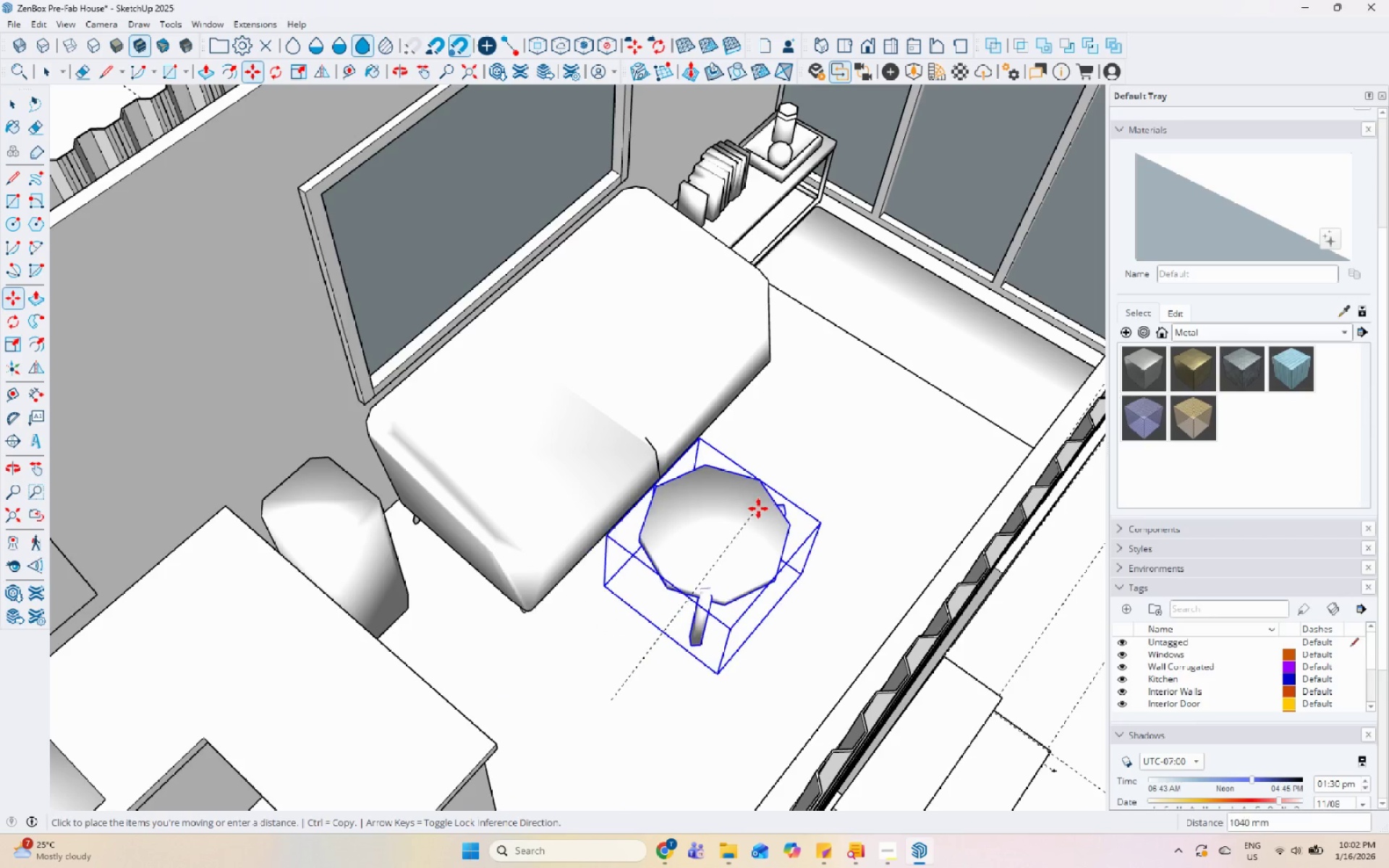 
left_click([764, 495])
 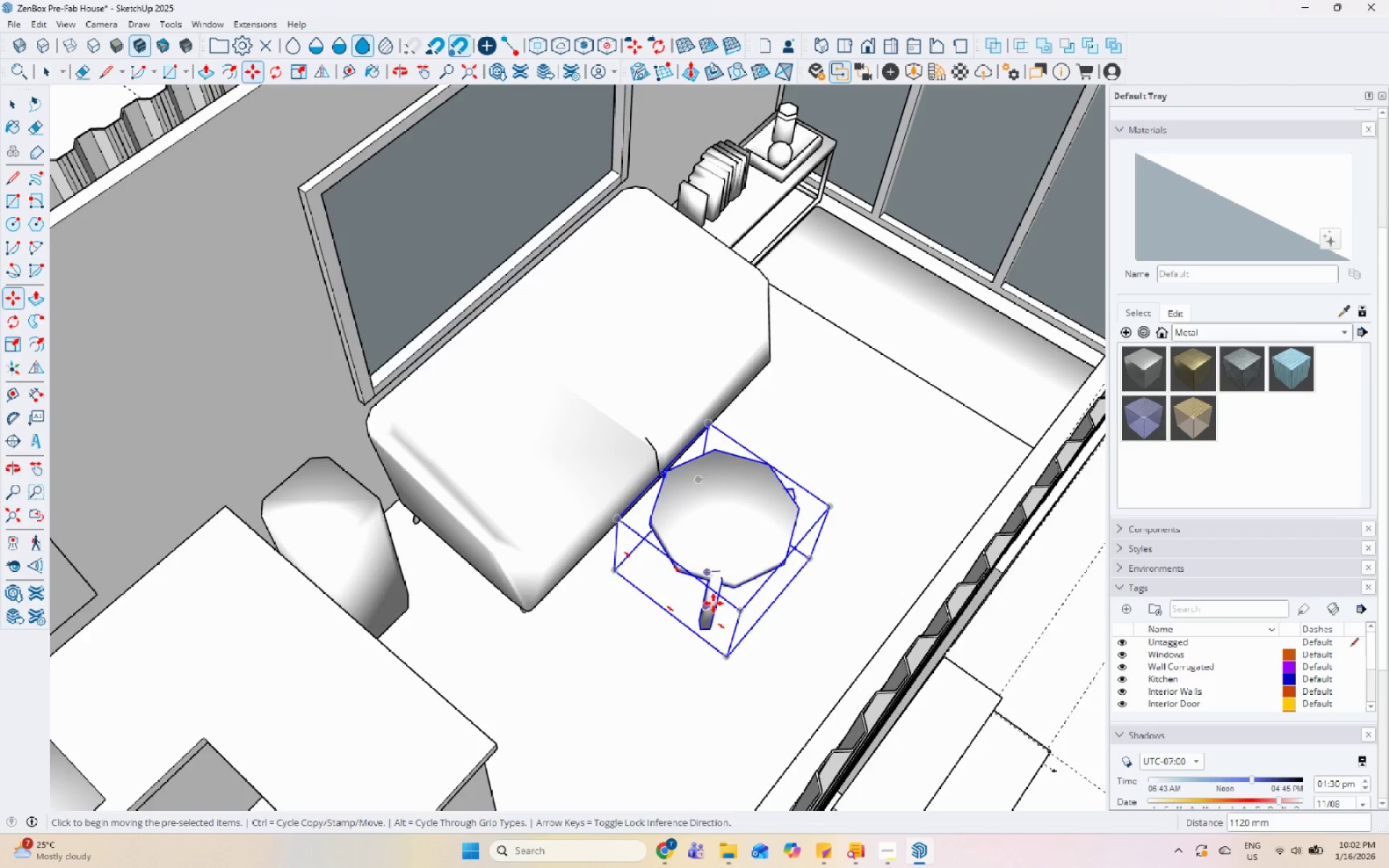 
key(Space)
 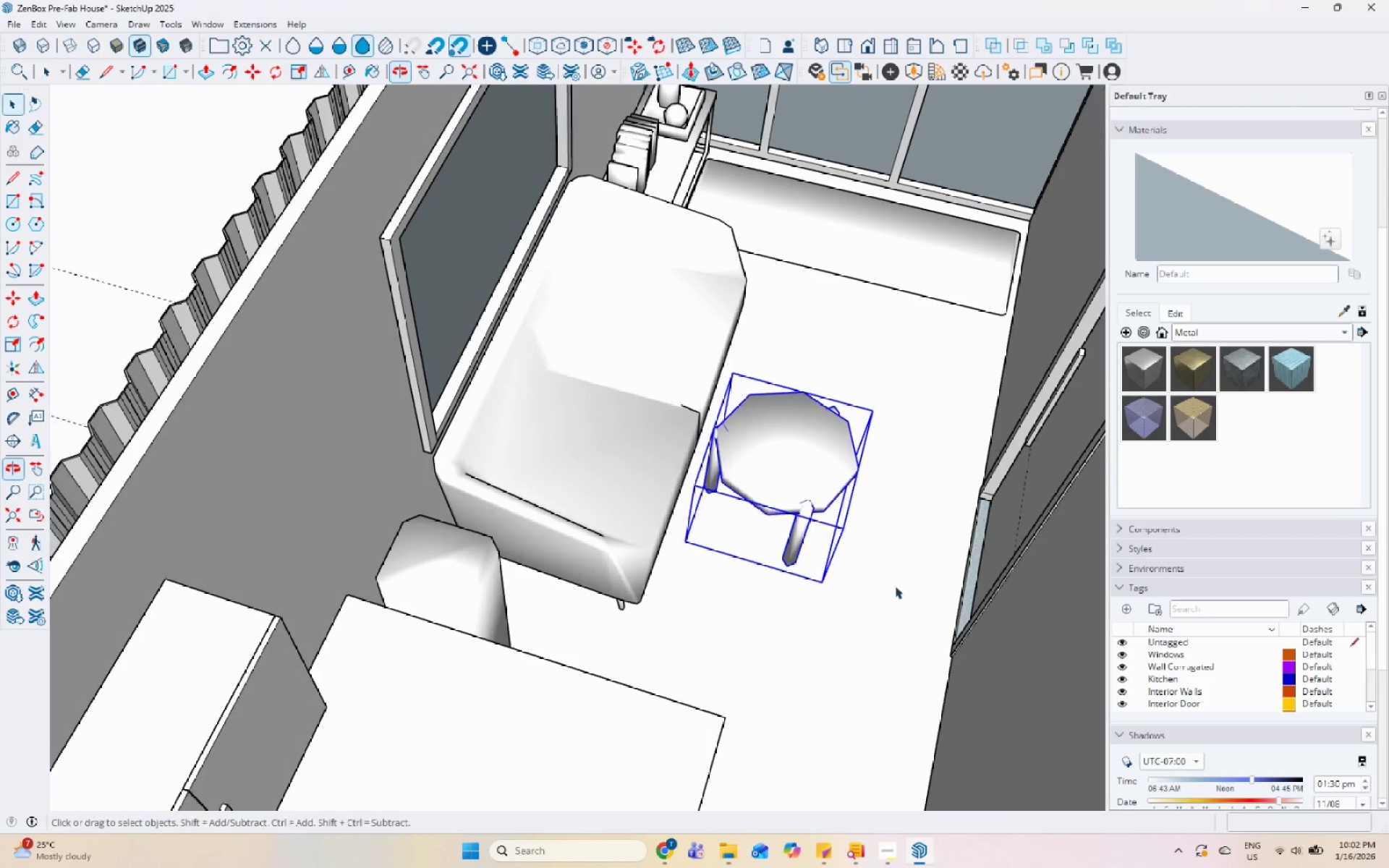 
scroll: coordinate [851, 575], scroll_direction: down, amount: 5.0
 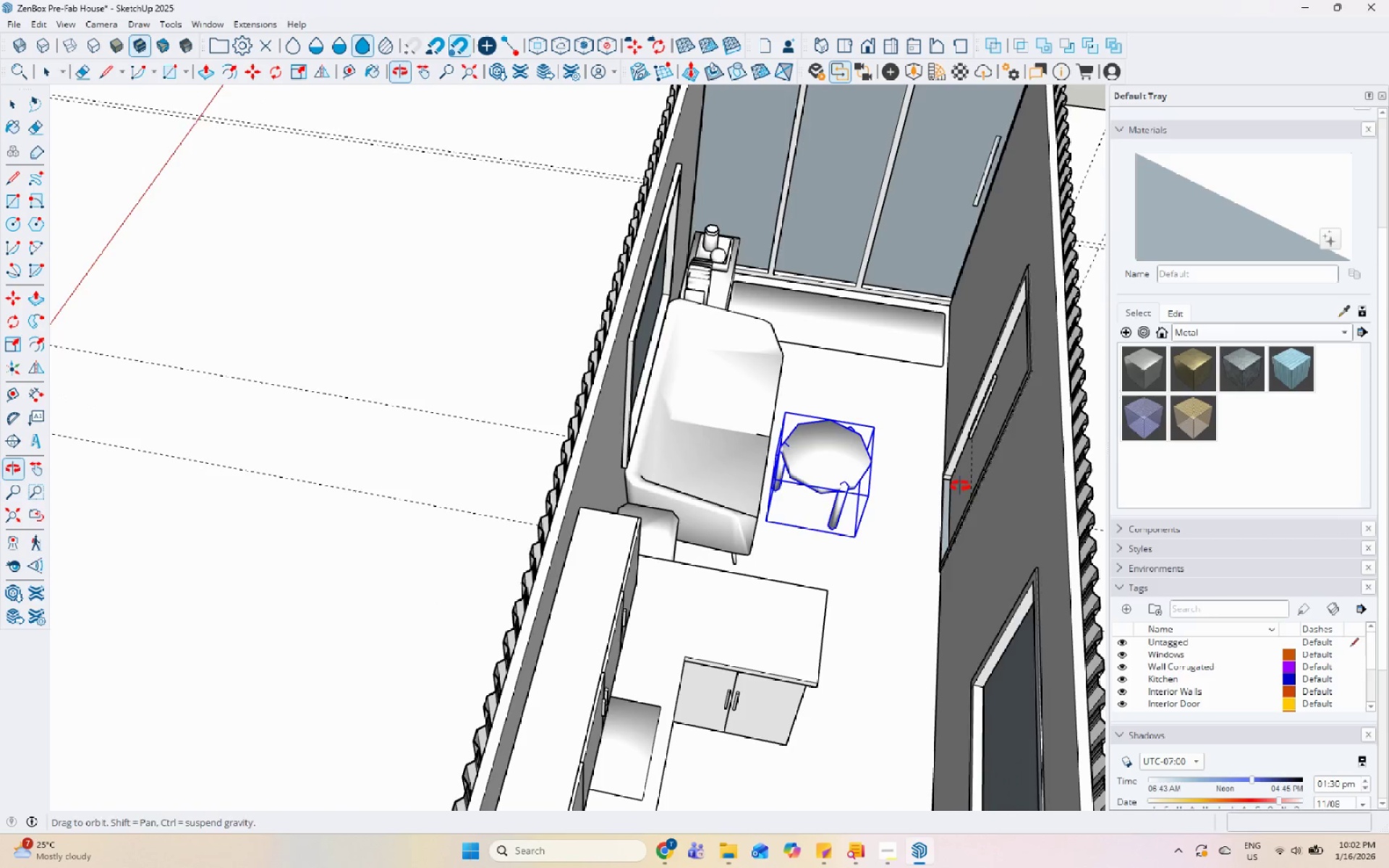 
key(Escape)
 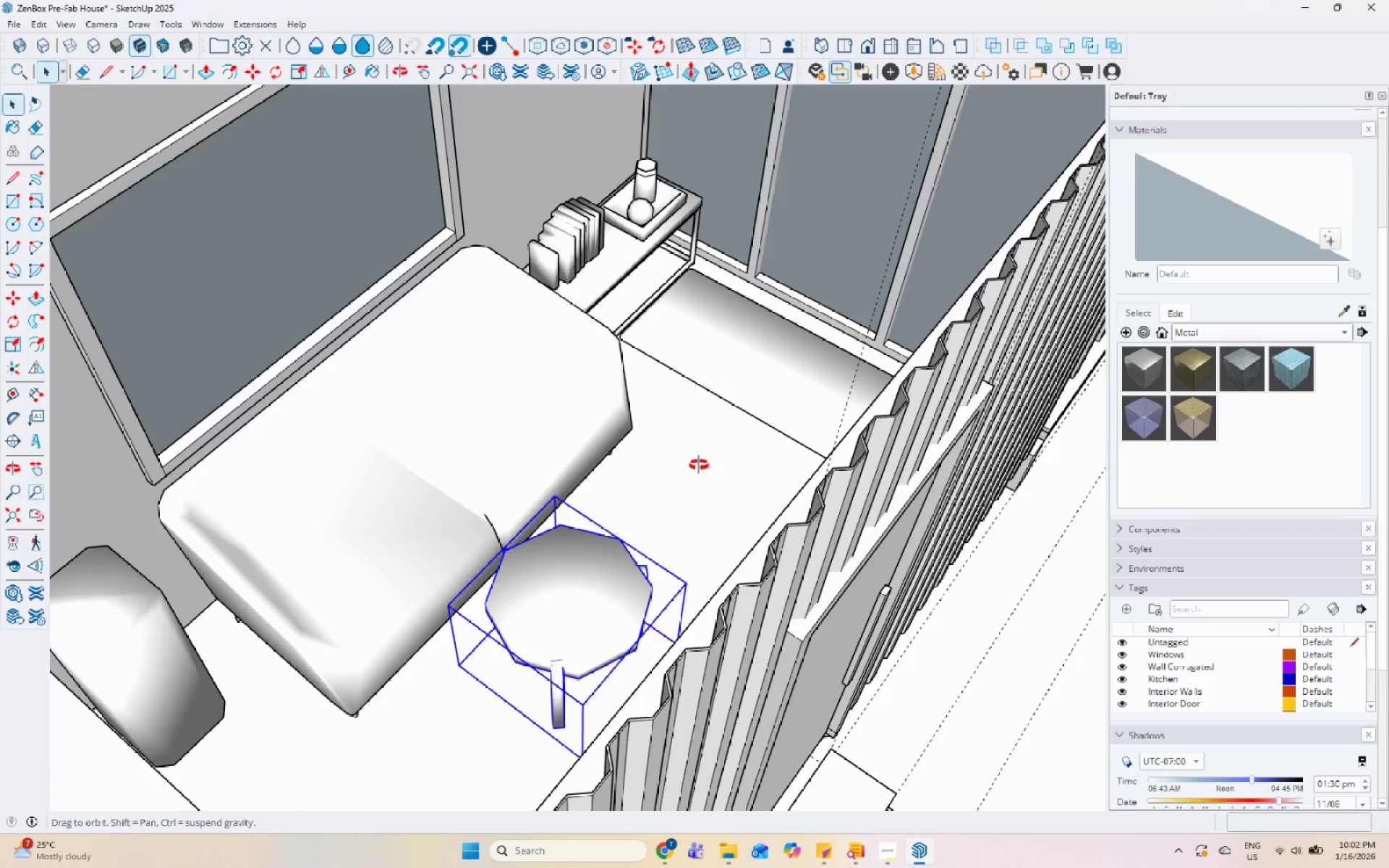 
scroll: coordinate [586, 339], scroll_direction: up, amount: 10.0
 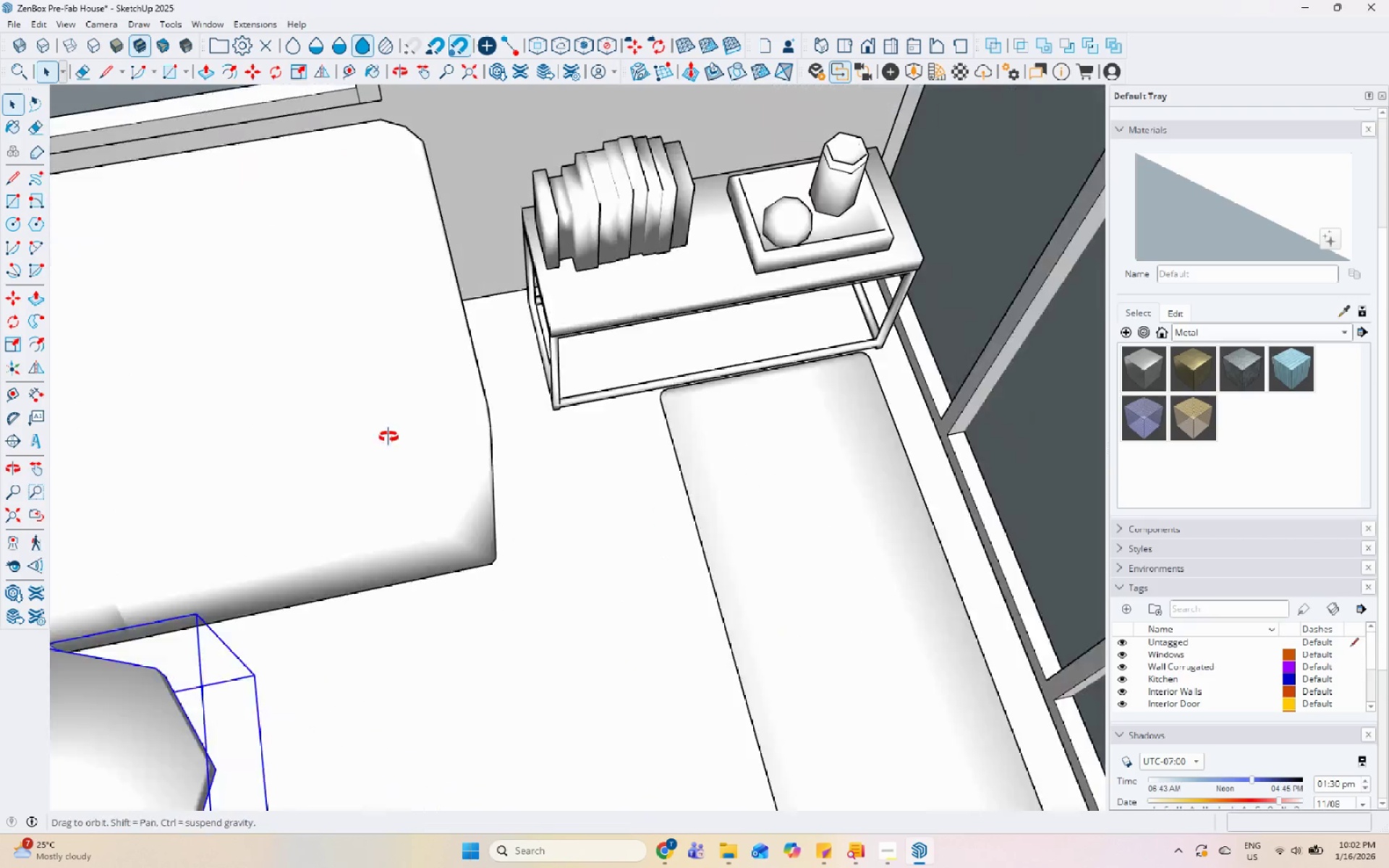 
scroll: coordinate [838, 509], scroll_direction: down, amount: 13.0
 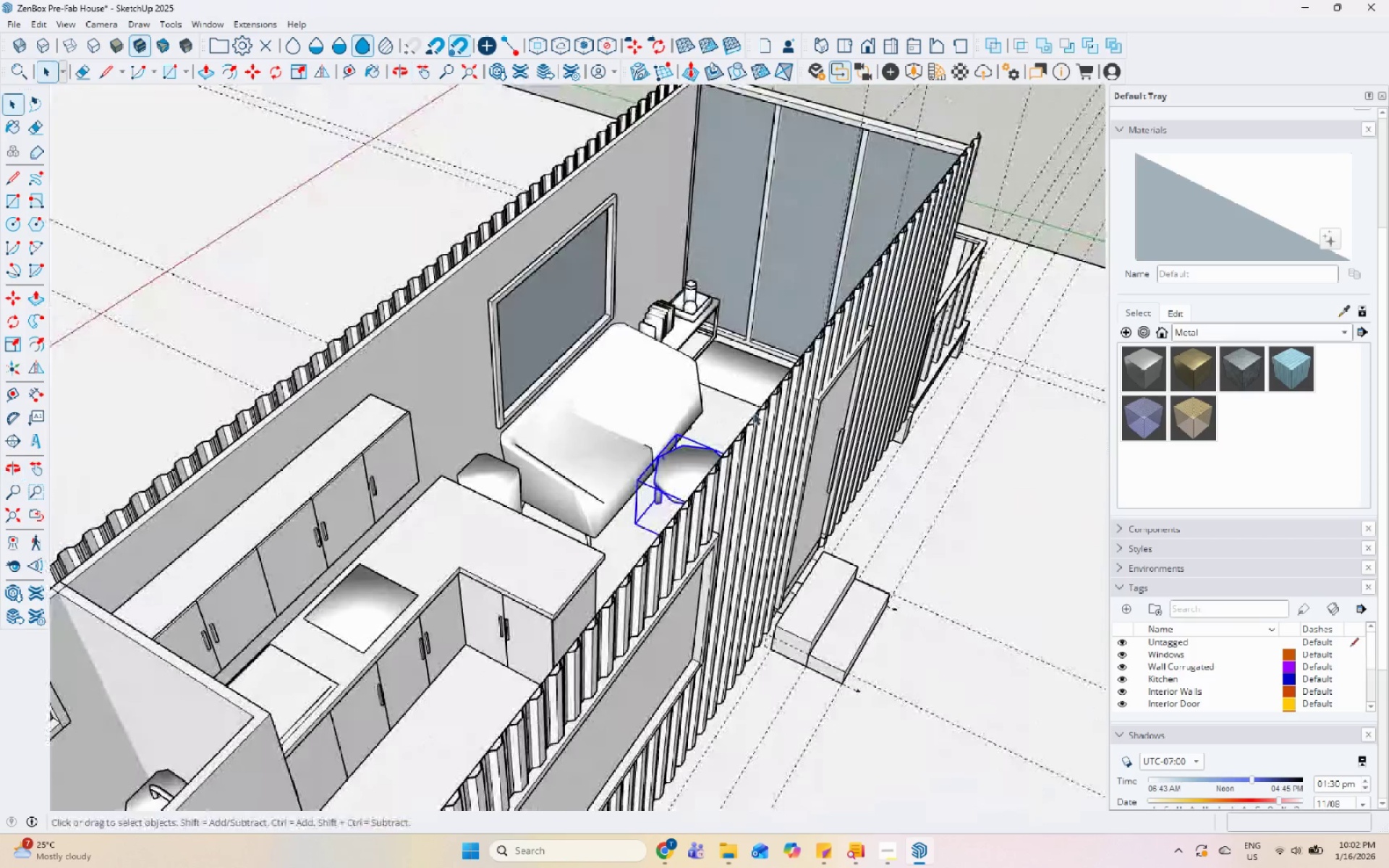 
scroll: coordinate [540, 410], scroll_direction: up, amount: 3.0
 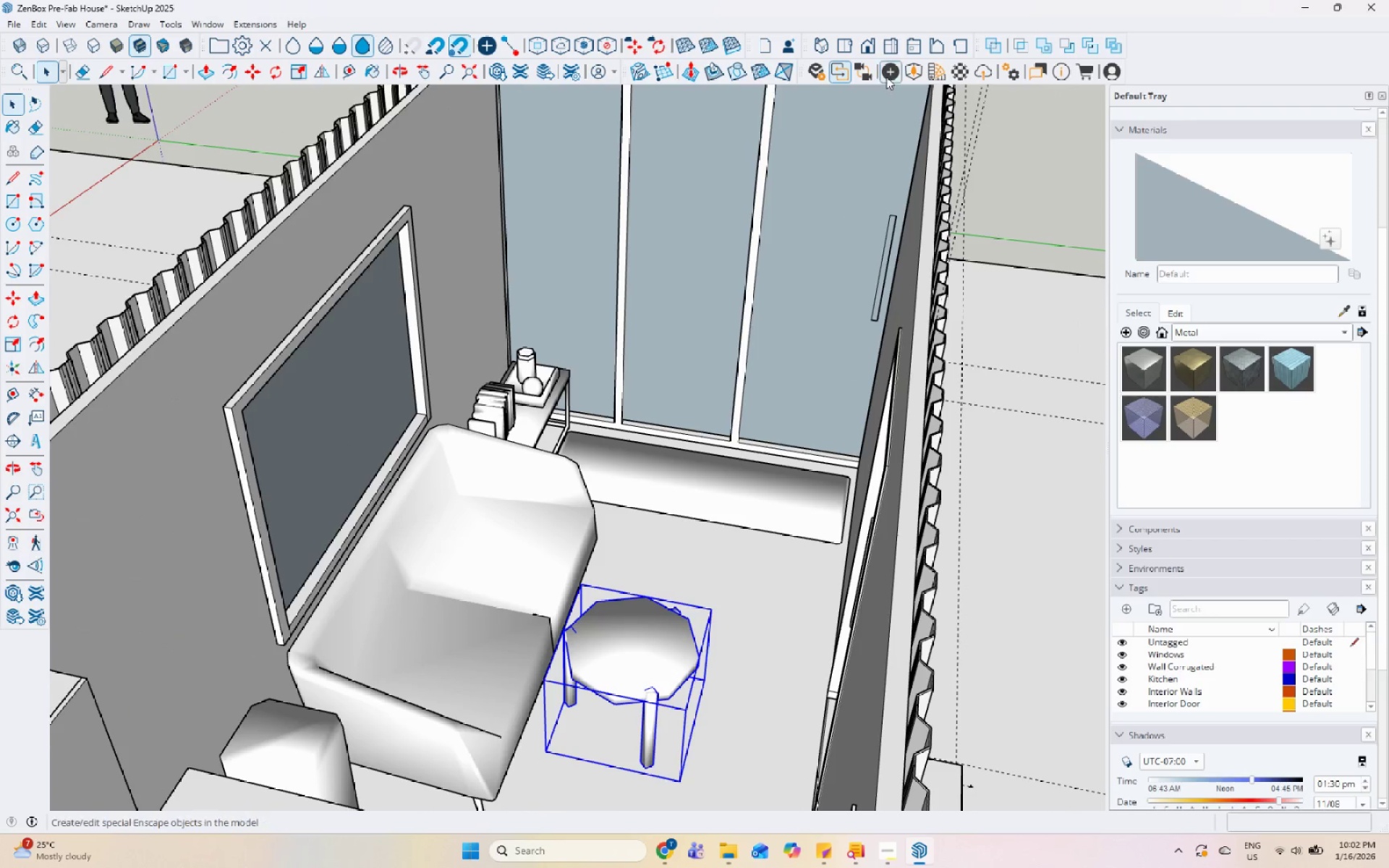 
left_click([911, 72])
 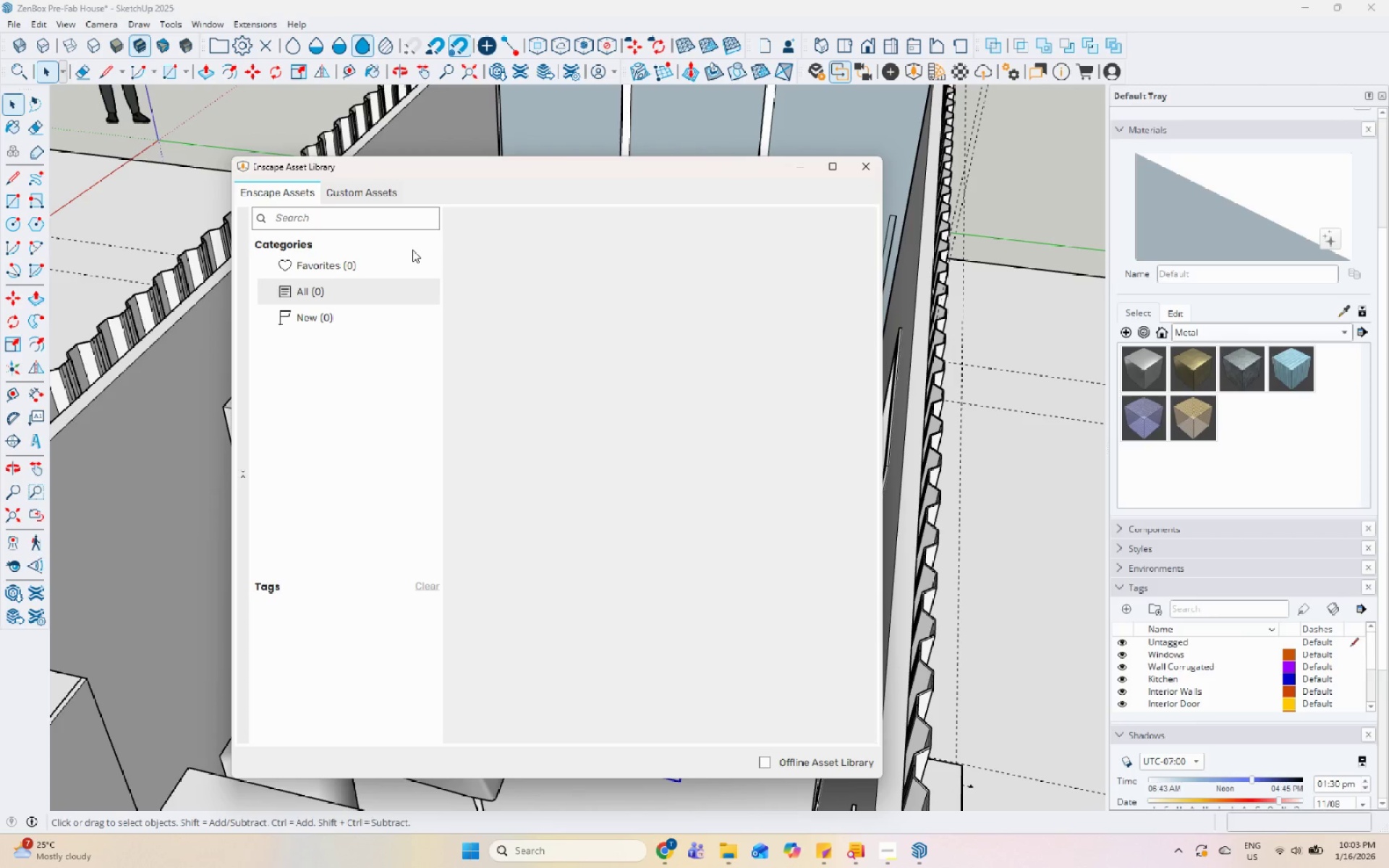 
wait(8.19)
 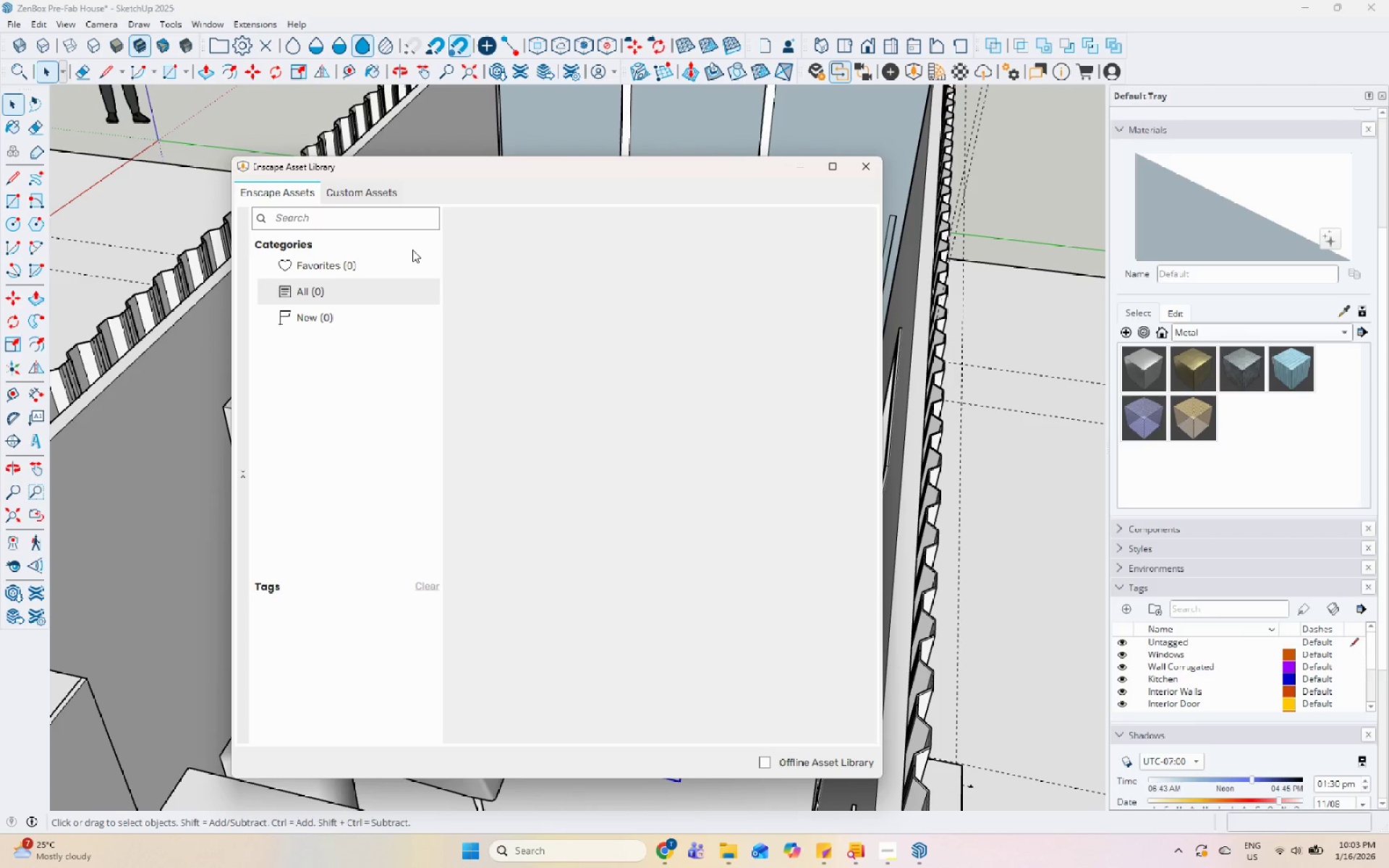 
scroll: coordinate [318, 731], scroll_direction: down, amount: 23.0
 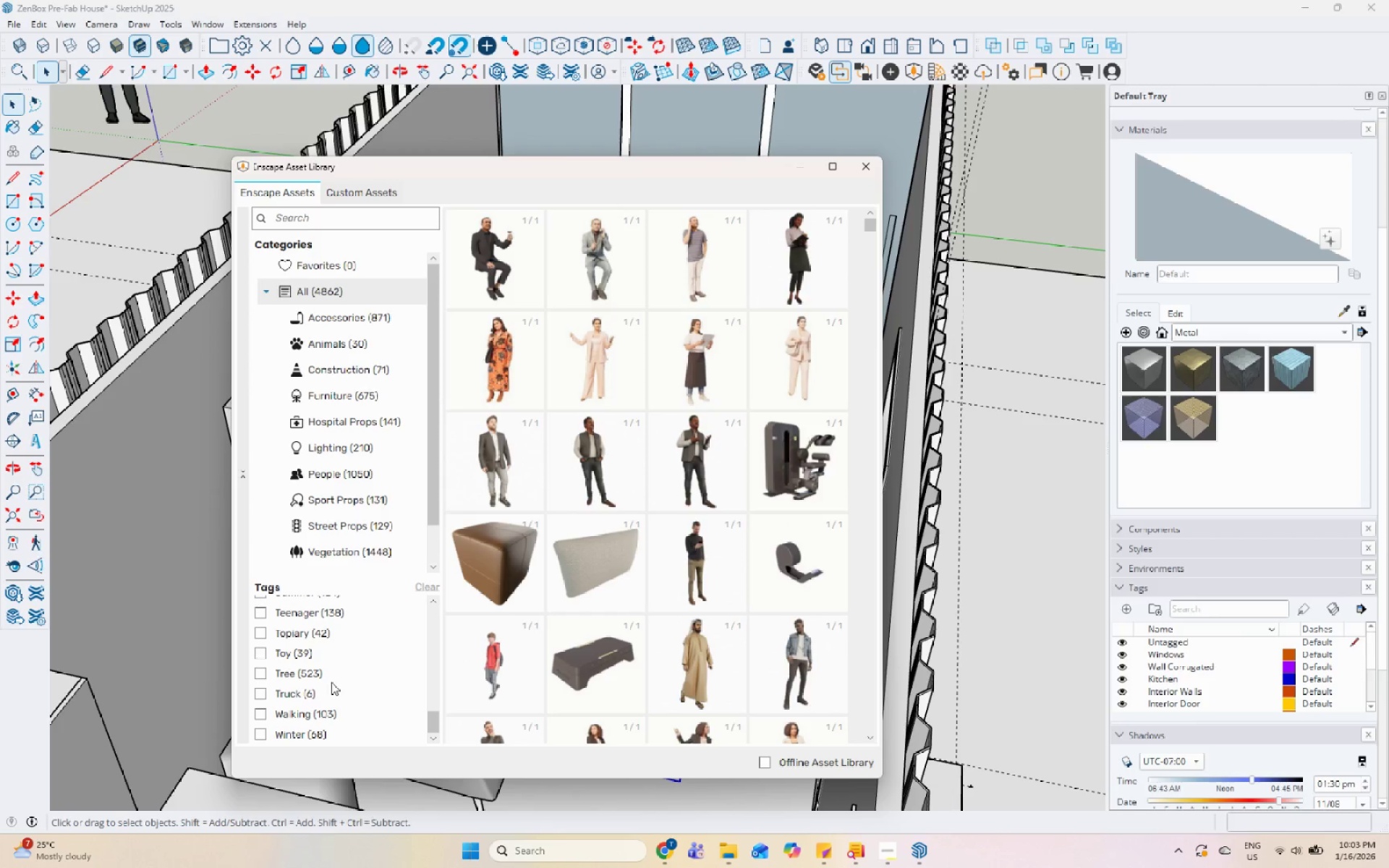 
scroll: coordinate [297, 673], scroll_direction: up, amount: 15.0
 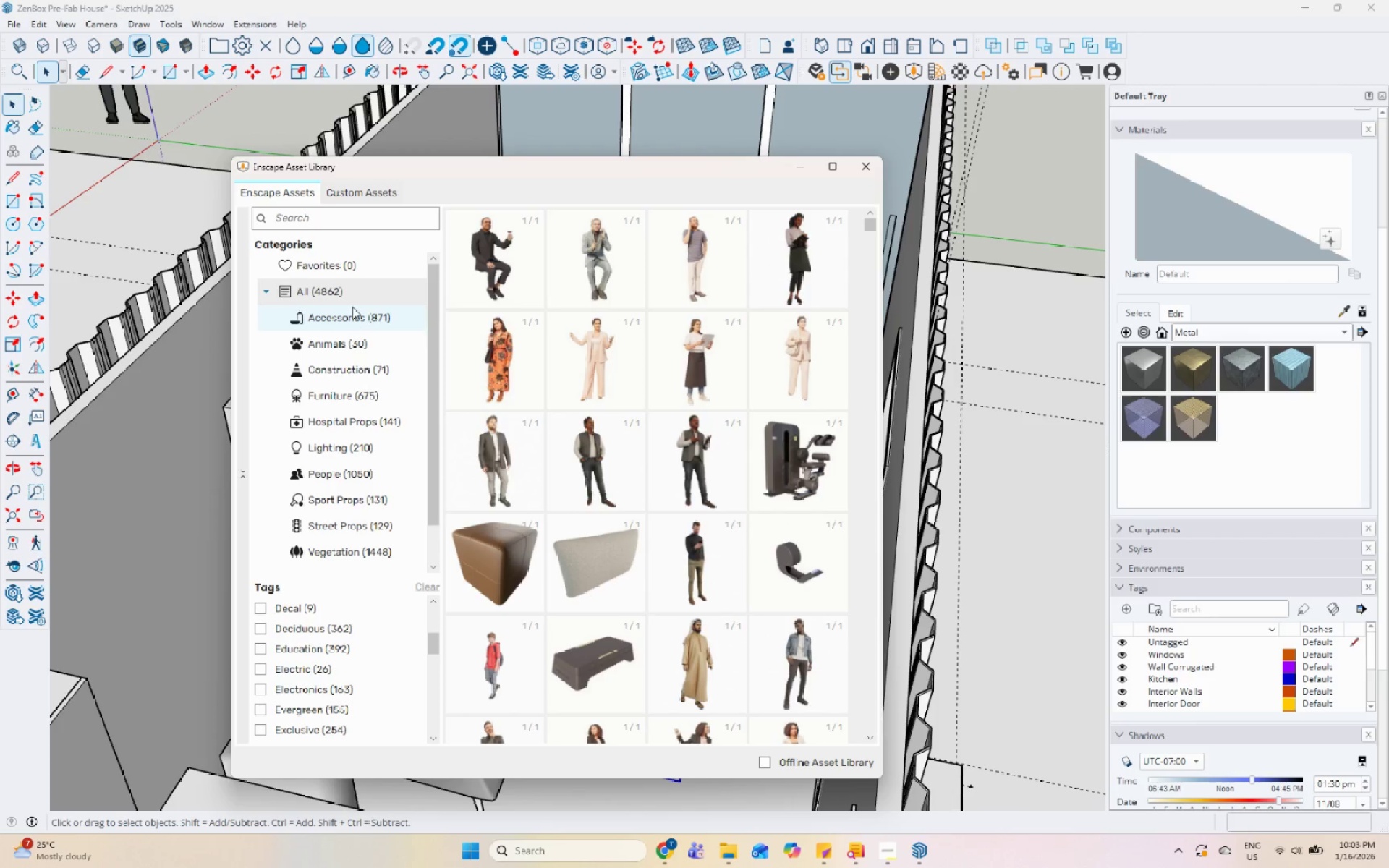 
left_click([352, 307])
 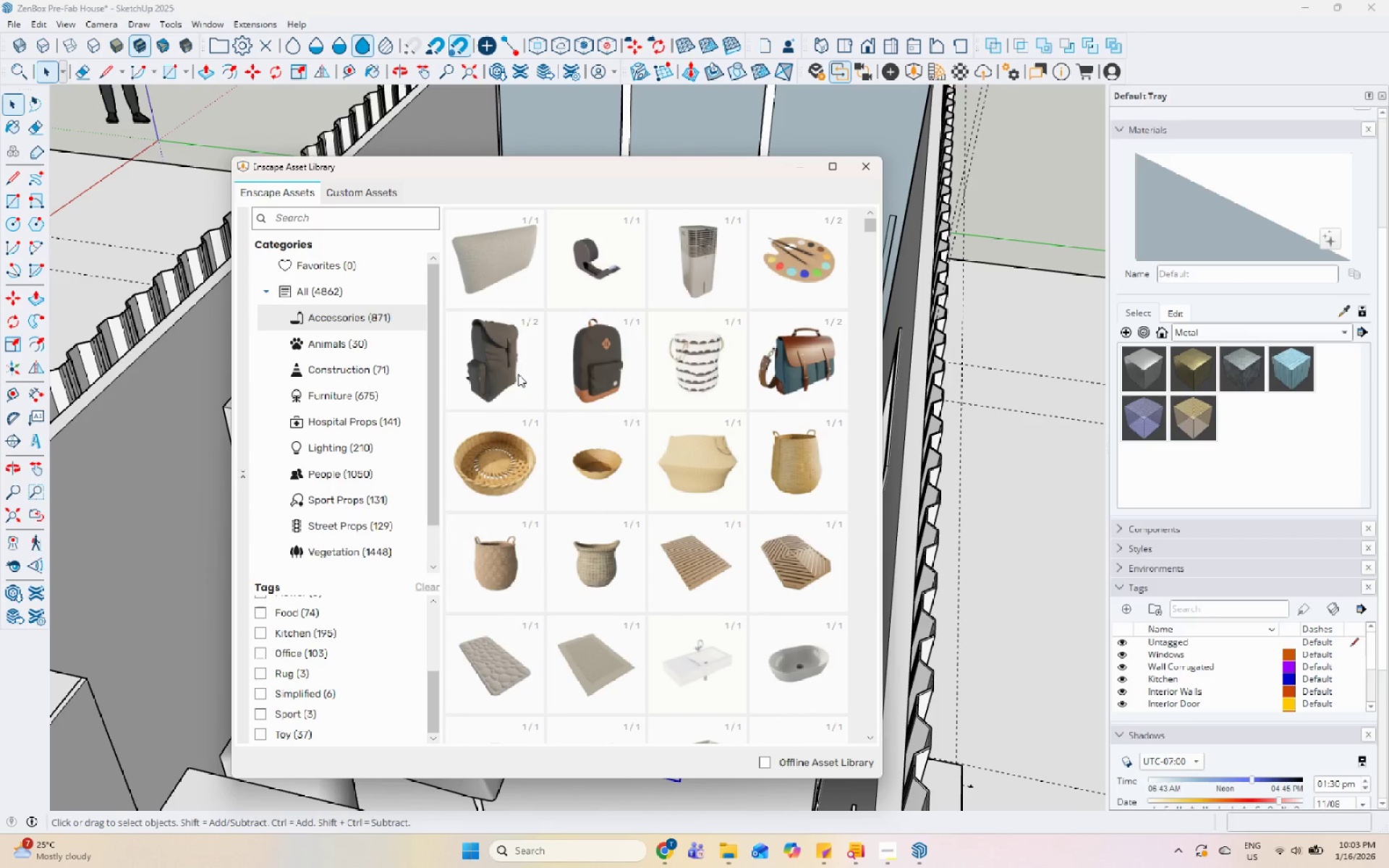 
scroll: coordinate [685, 534], scroll_direction: down, amount: 25.0
 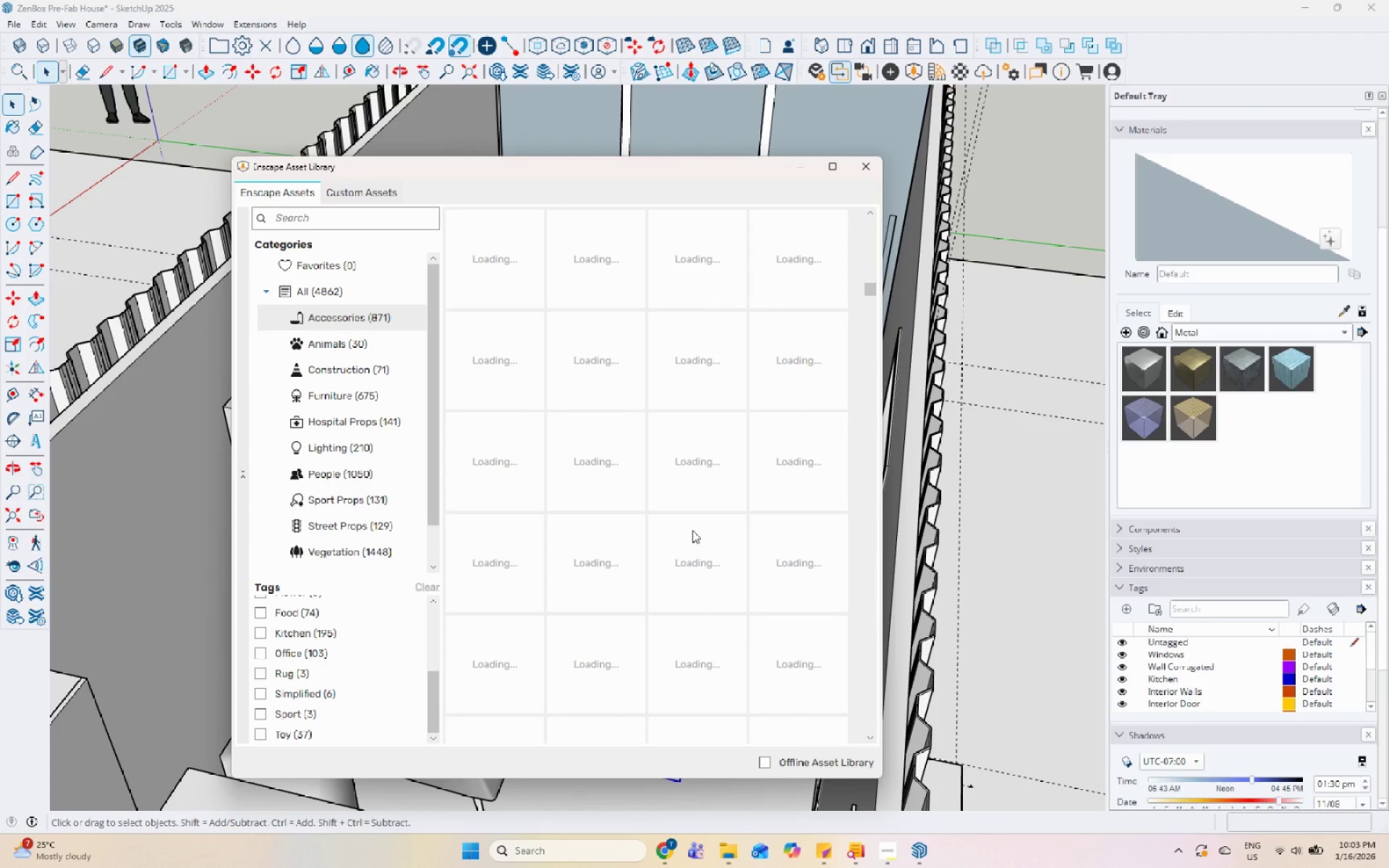 
scroll: coordinate [730, 392], scroll_direction: up, amount: 4.0
 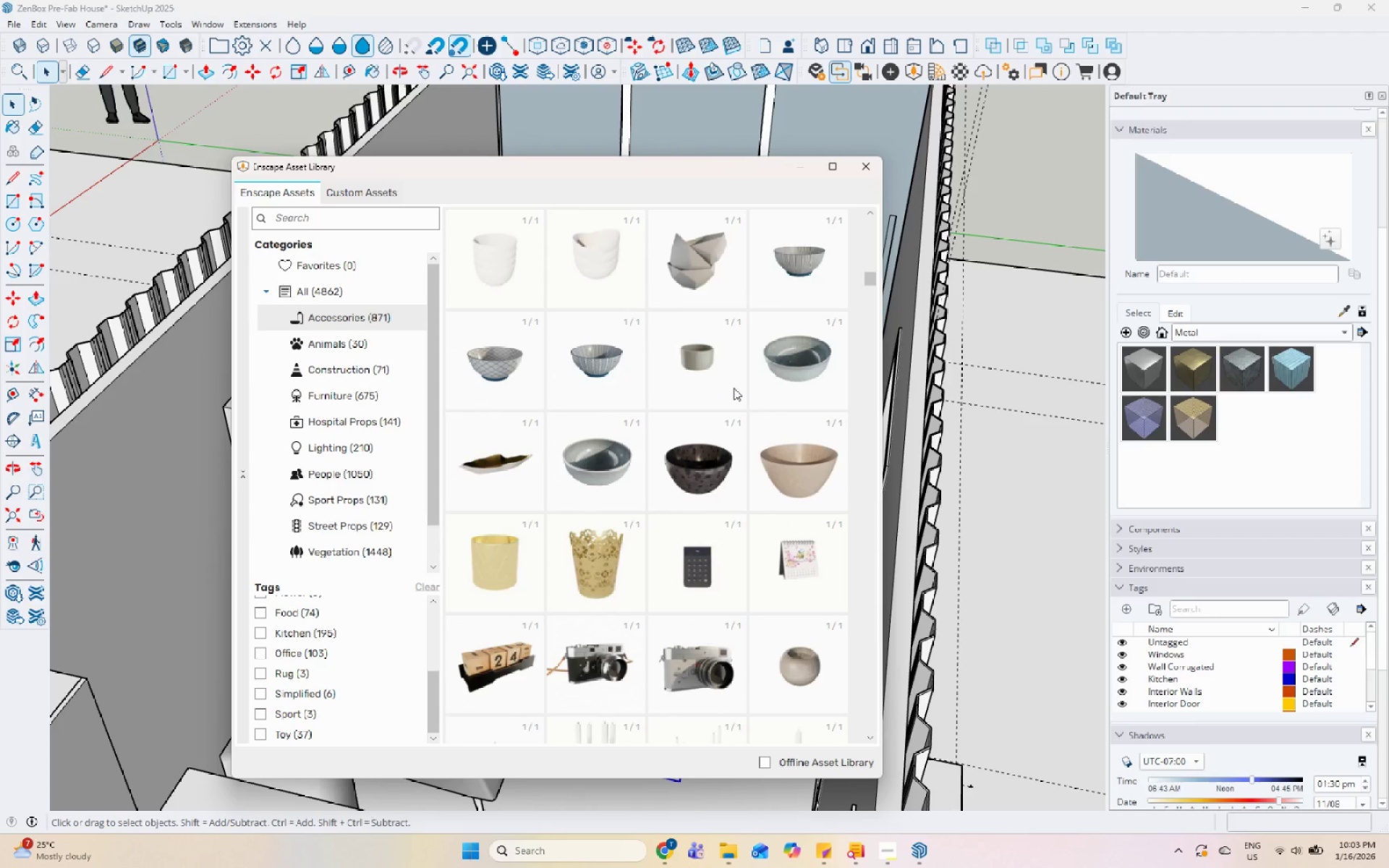 
scroll: coordinate [749, 473], scroll_direction: down, amount: 84.0
 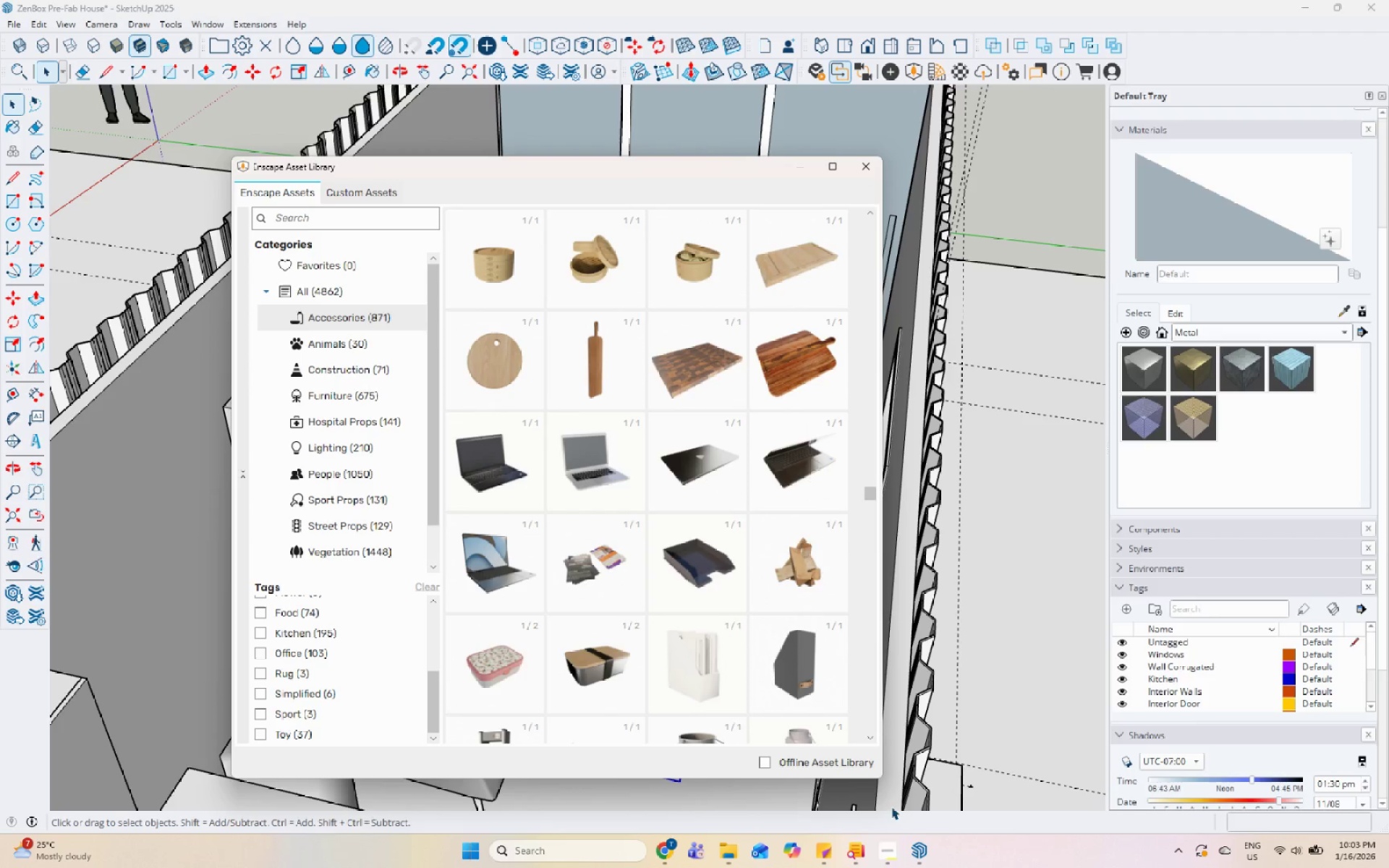 
left_click([885, 848])